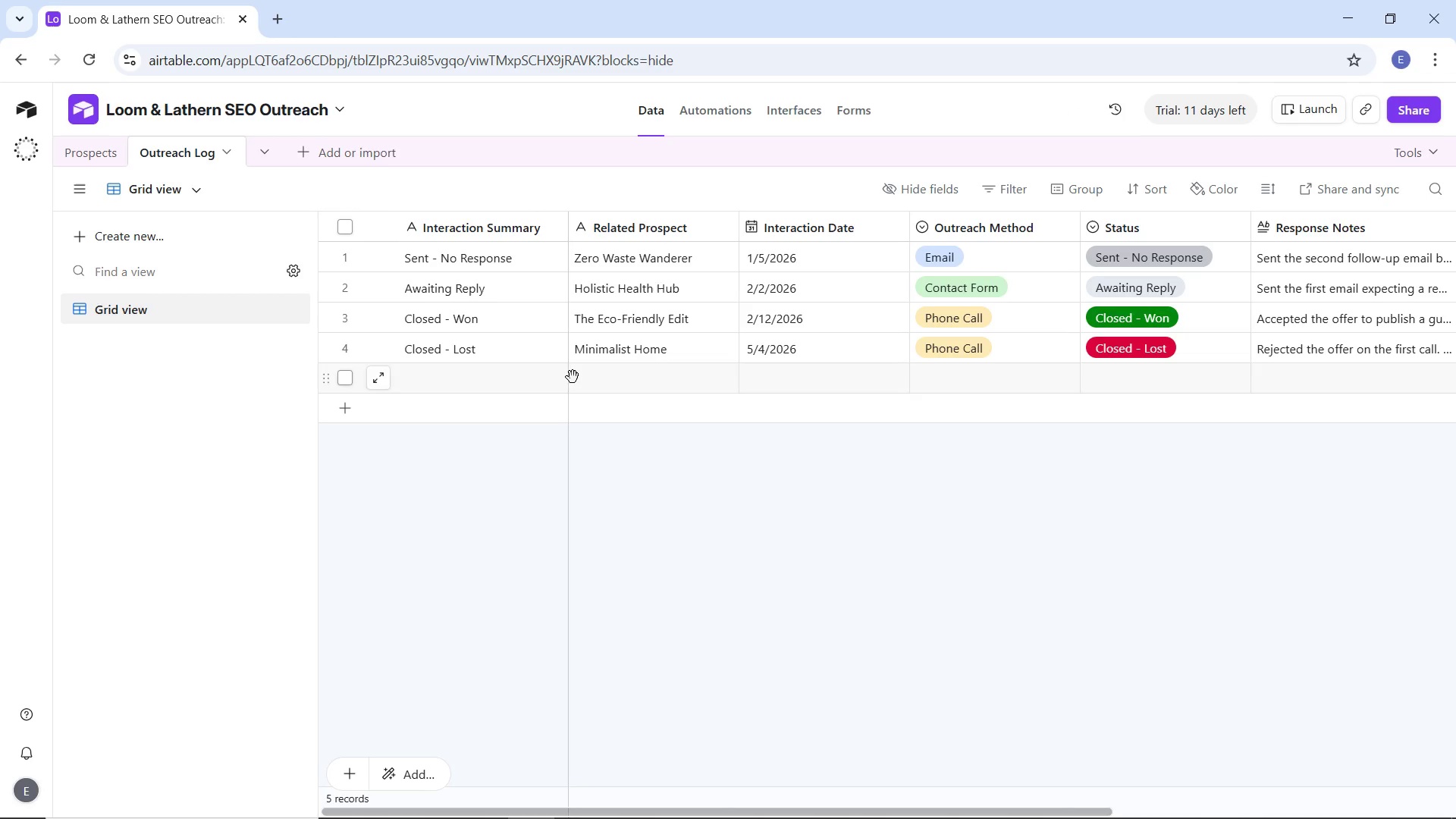 
left_click_drag(start_coordinate=[570, 376], to_coordinate=[533, 376])
 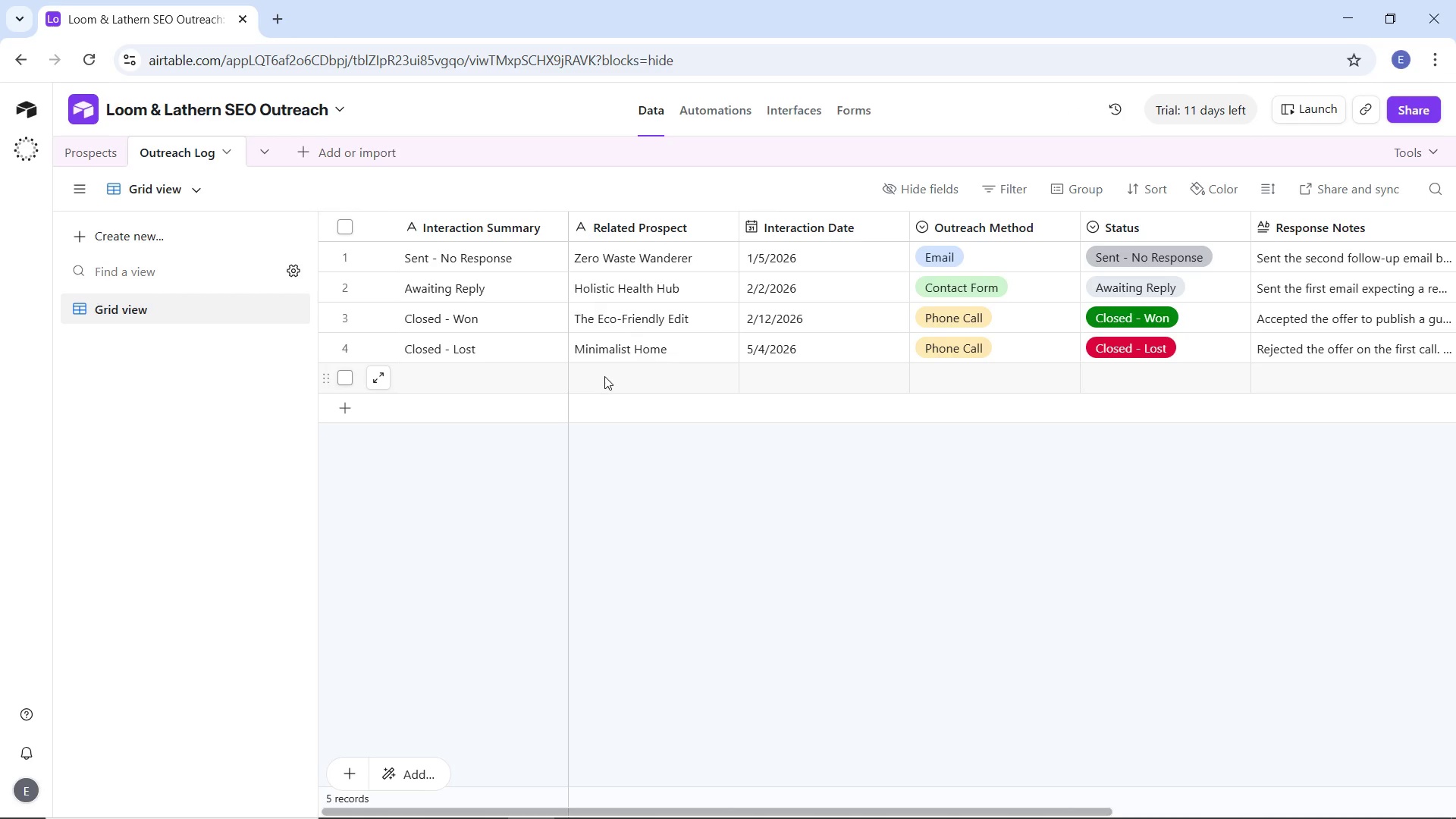 
left_click([604, 376])
 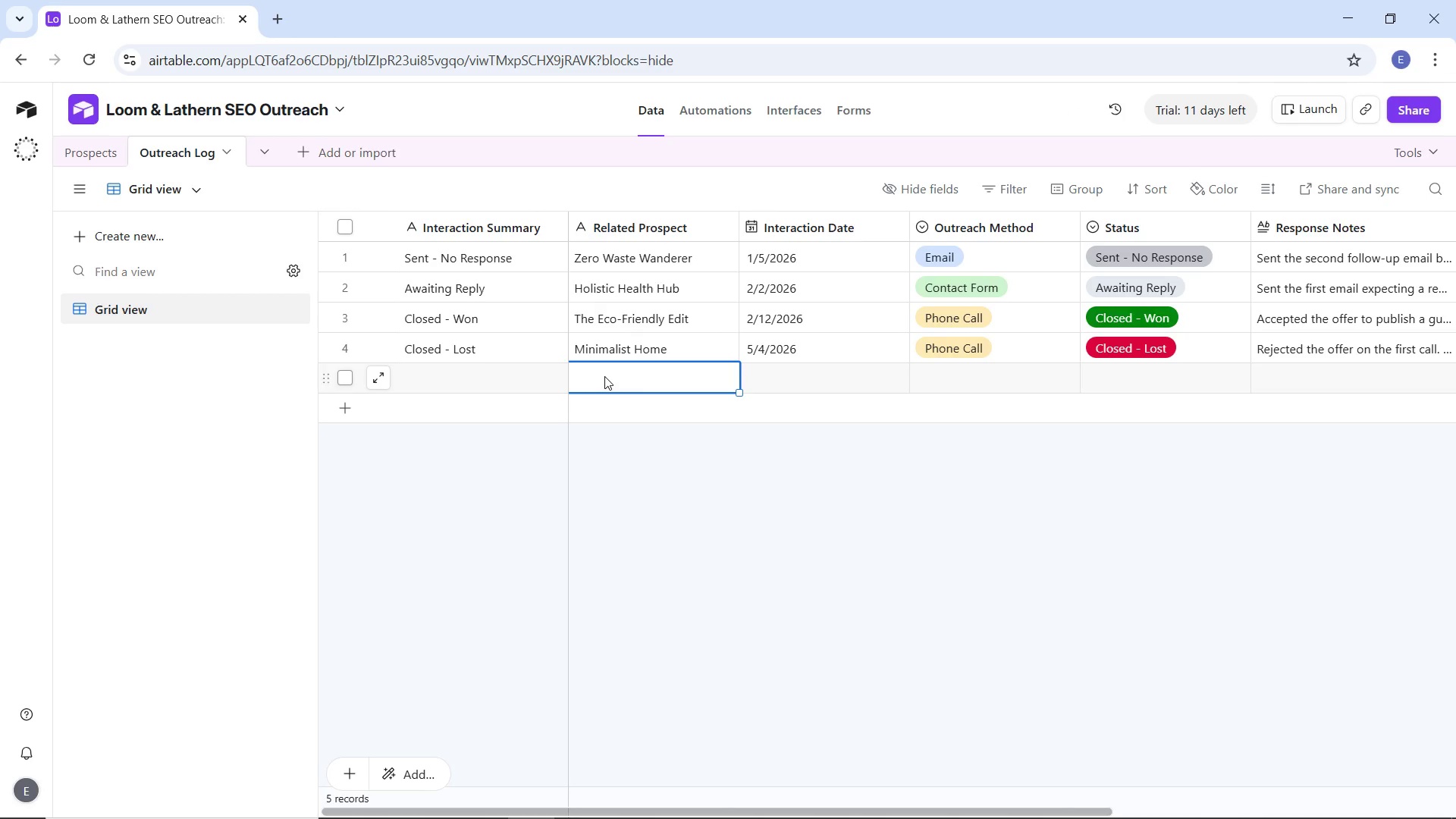 
double_click([604, 376])
 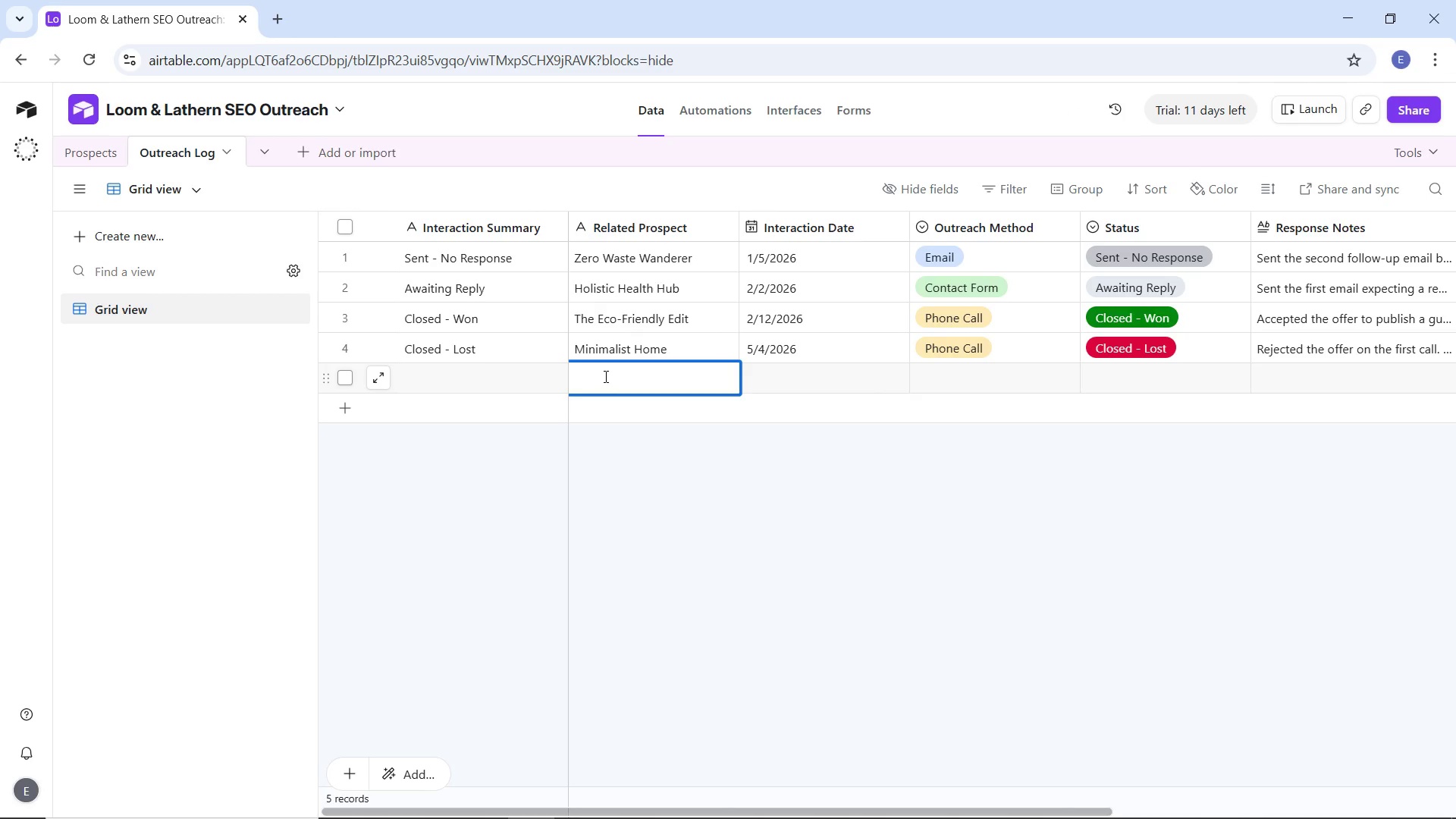 
right_click([604, 376])
 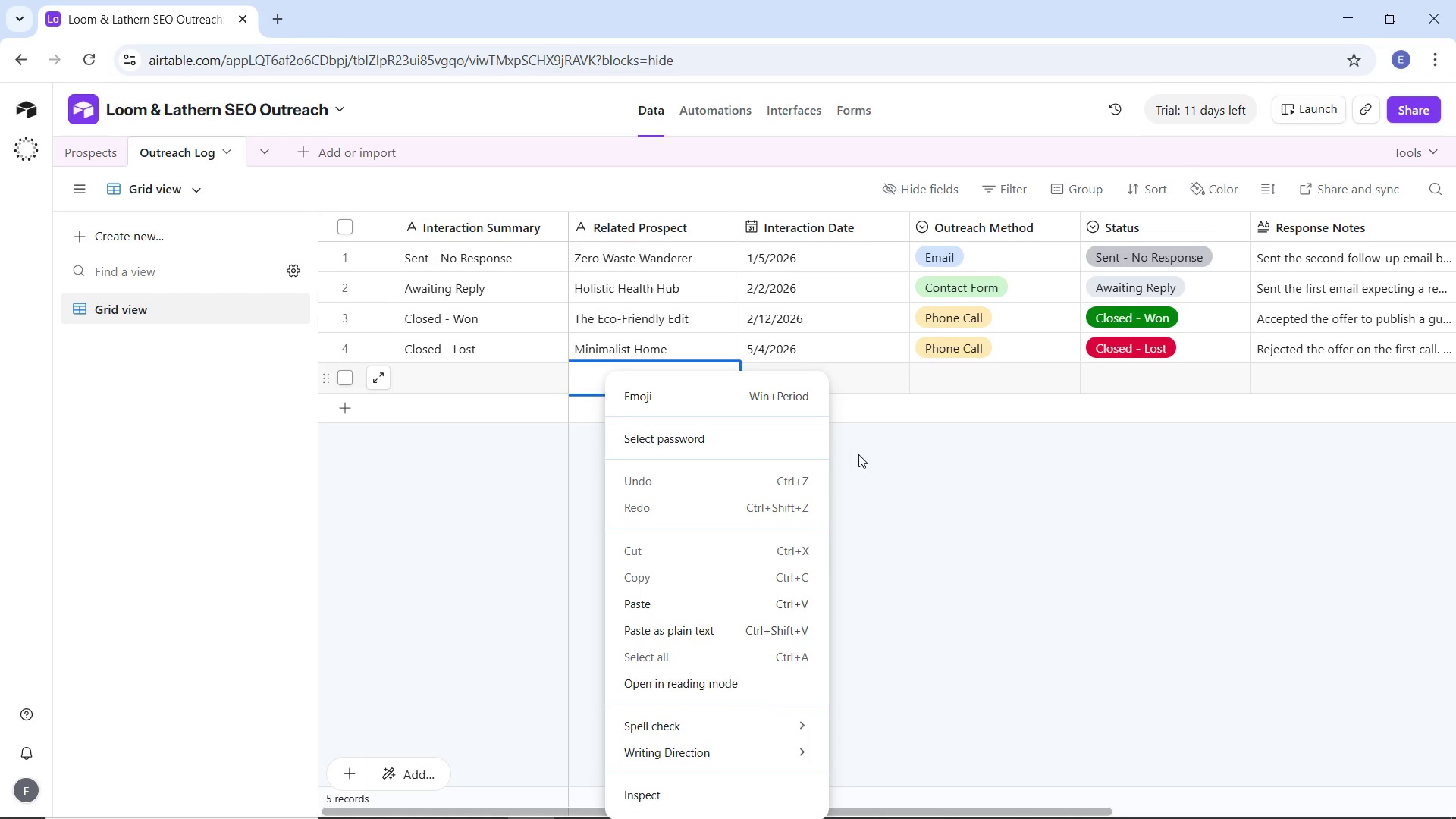 
left_click([859, 455])
 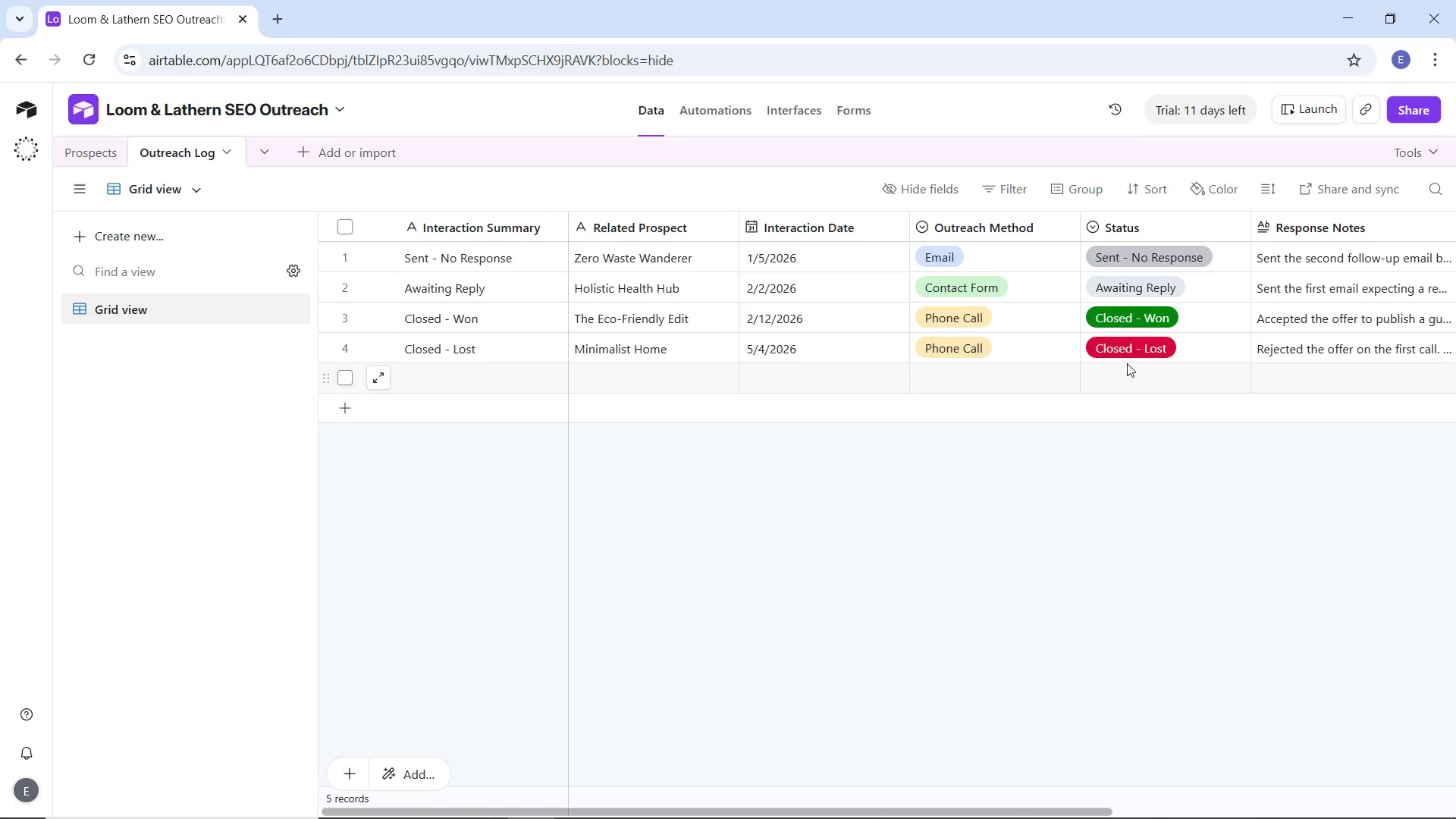 
left_click([1127, 362])
 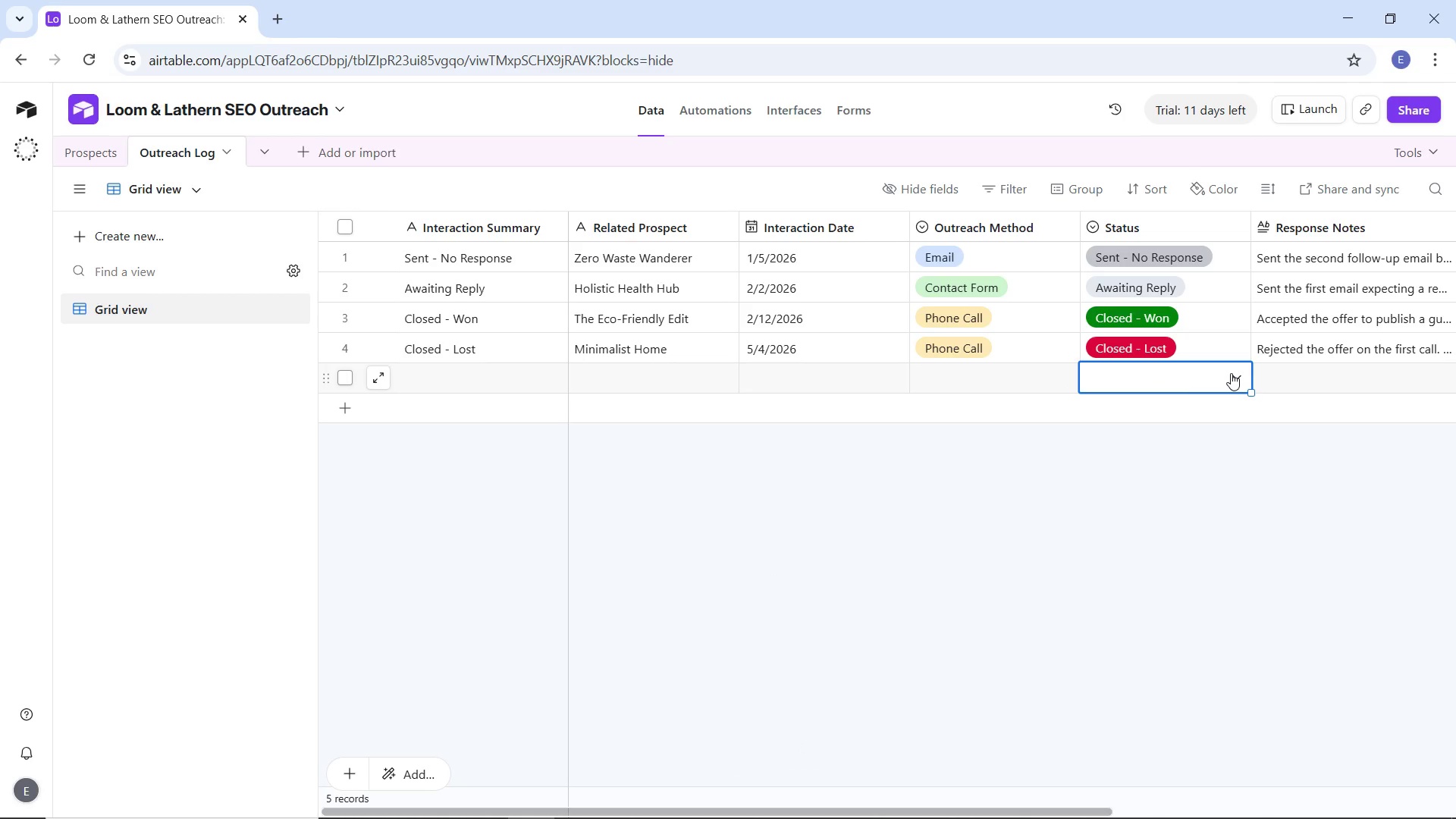 
left_click([1231, 373])
 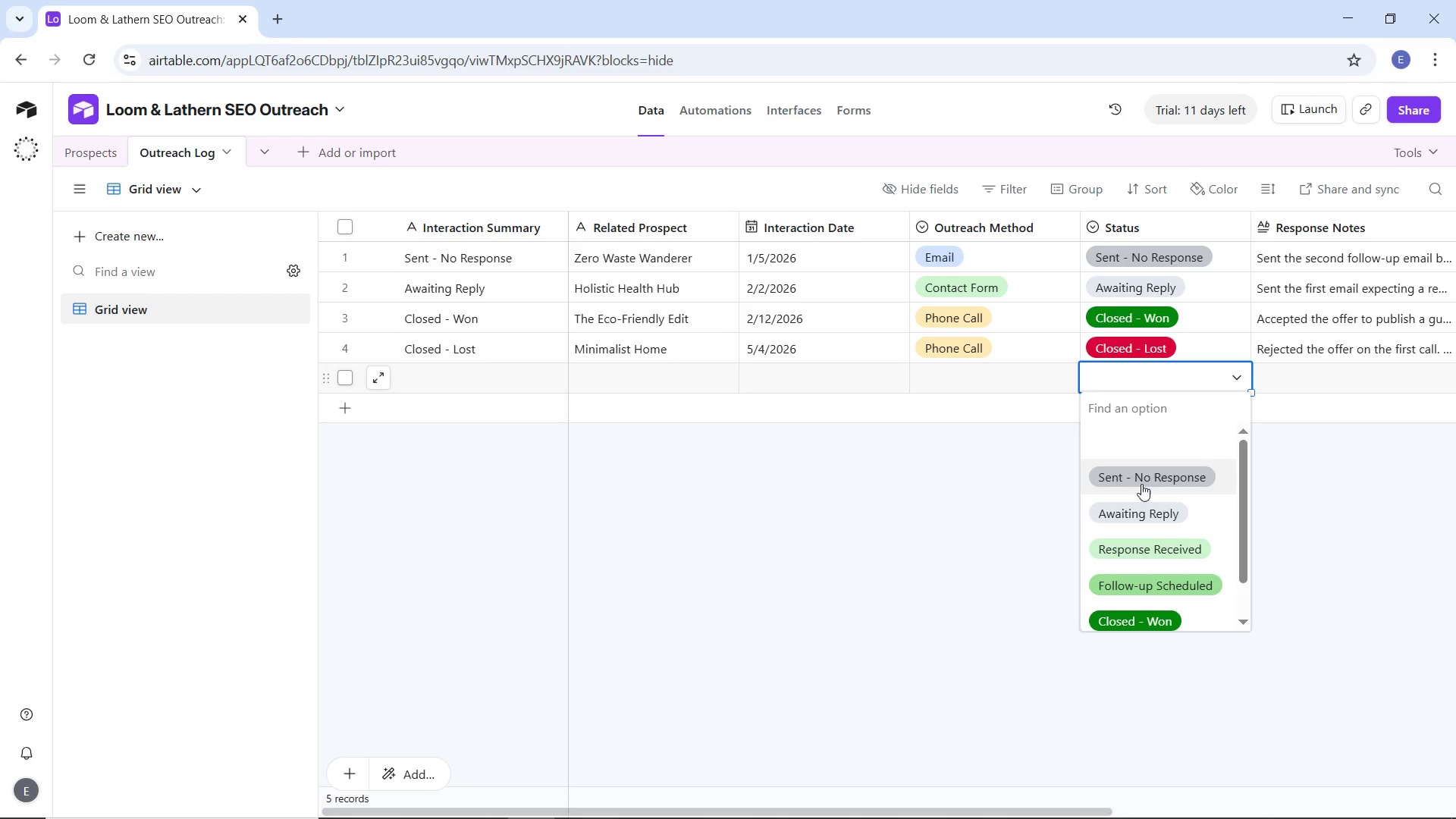 
left_click([1137, 436])
 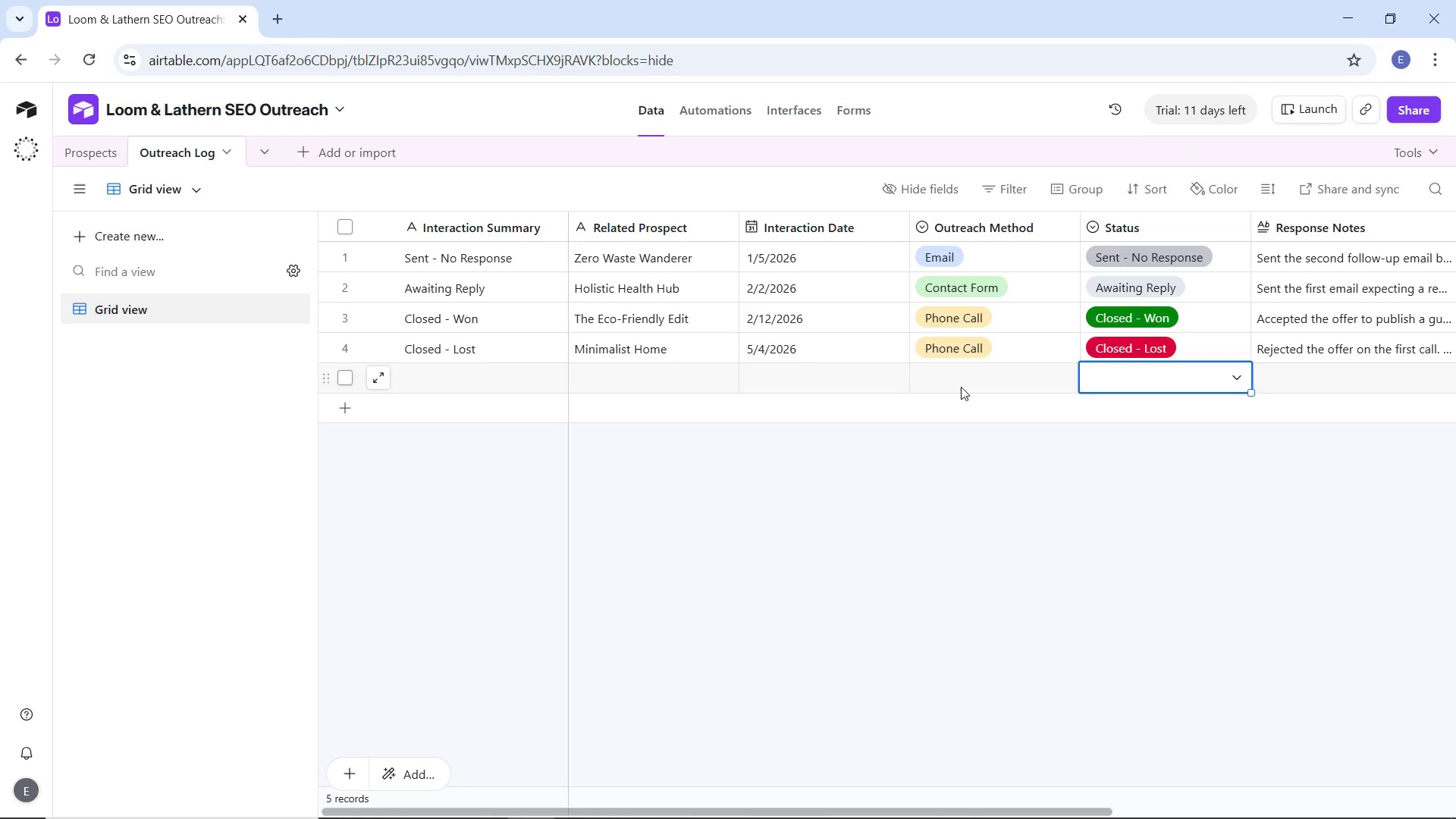 
left_click([961, 387])
 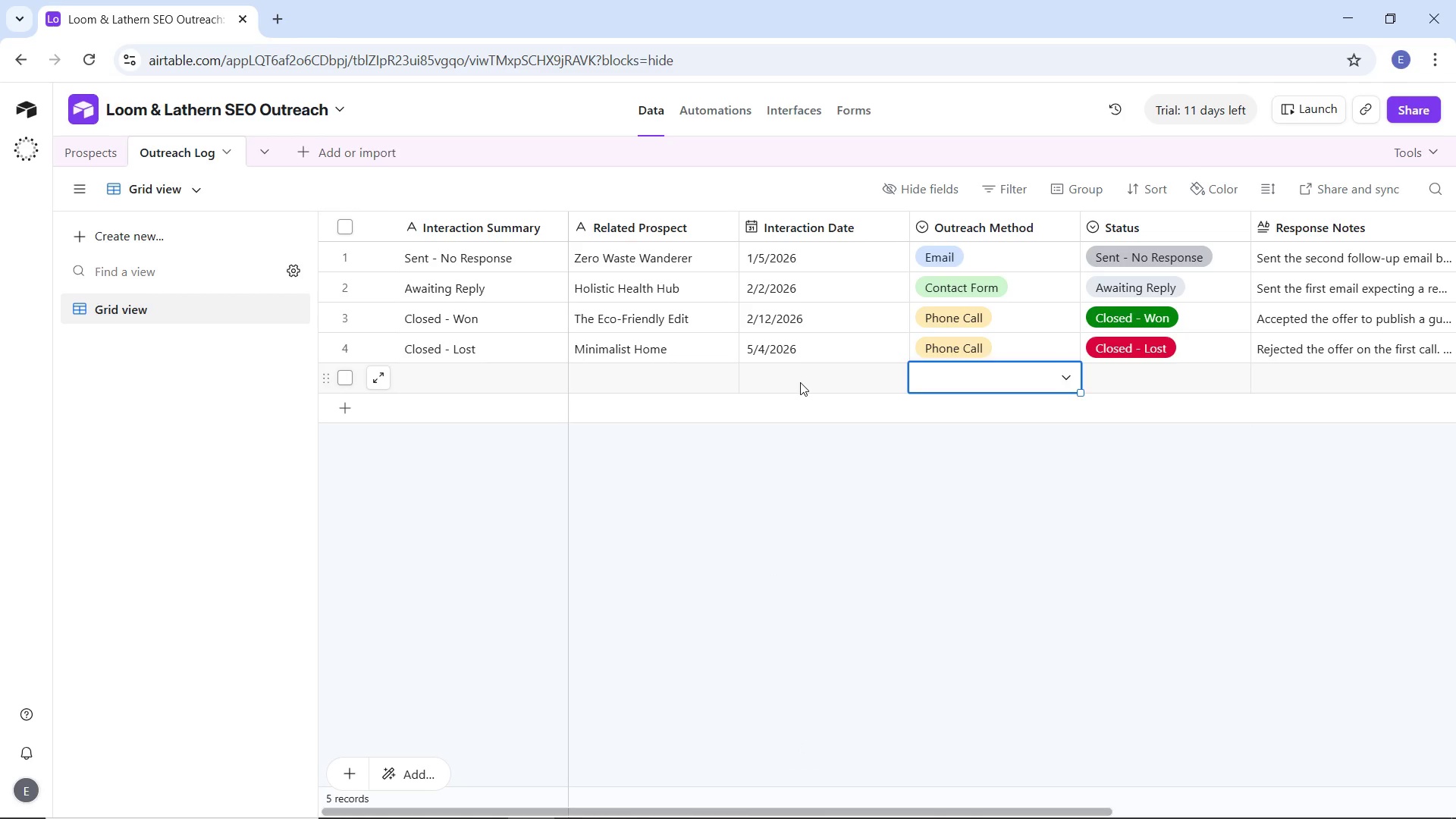 
left_click([800, 382])
 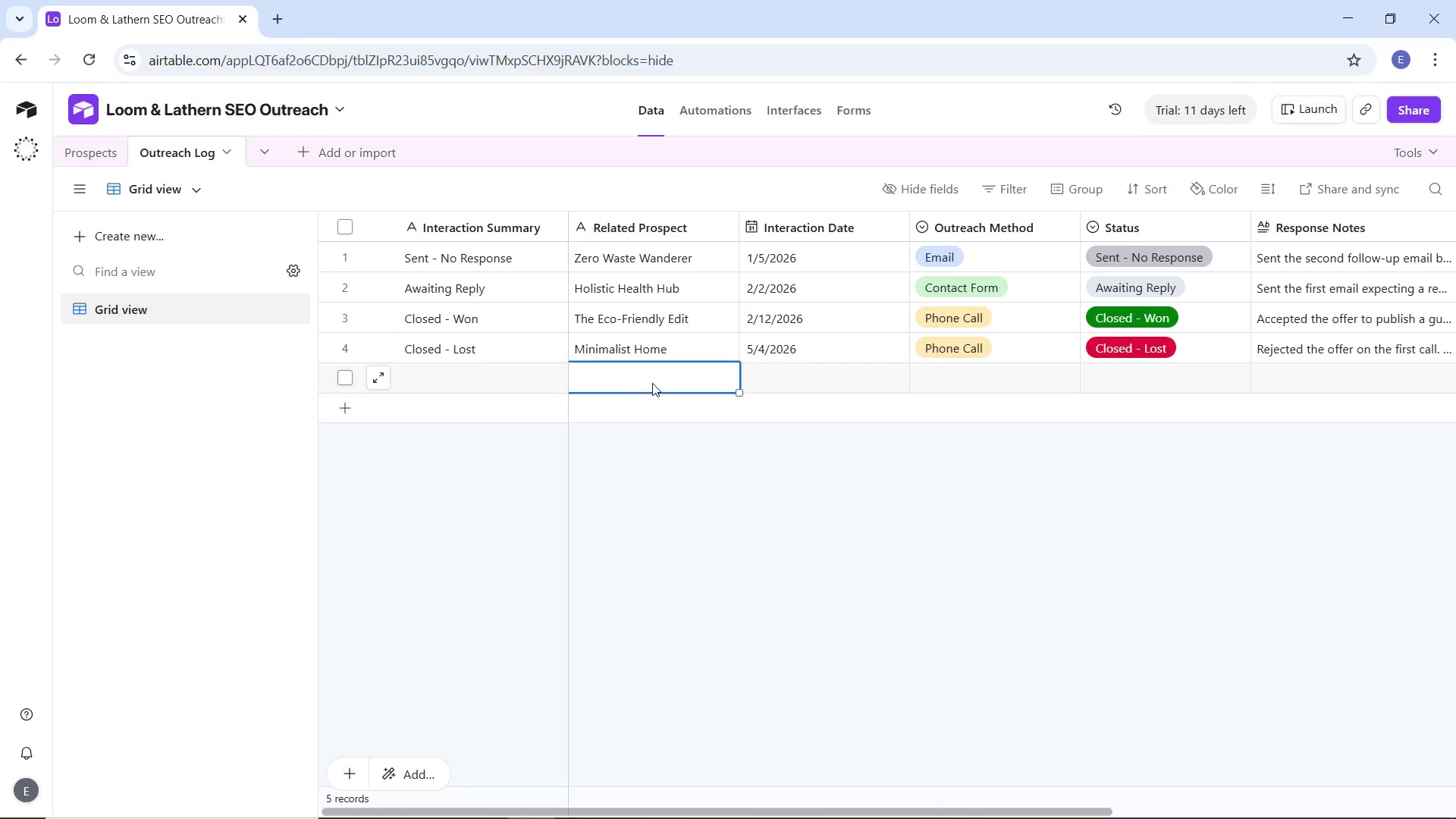 
left_click([652, 383])
 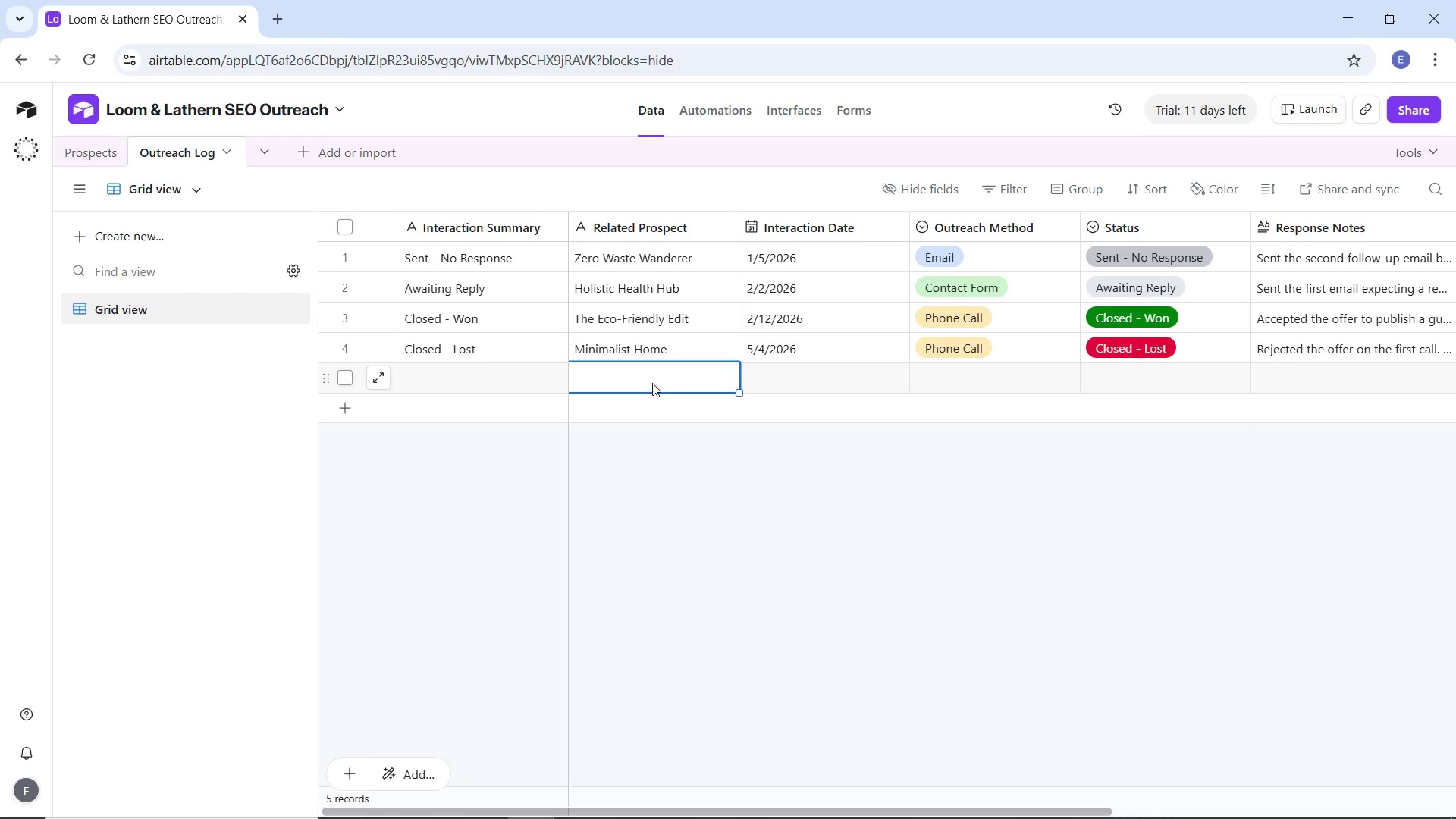 
right_click([652, 383])
 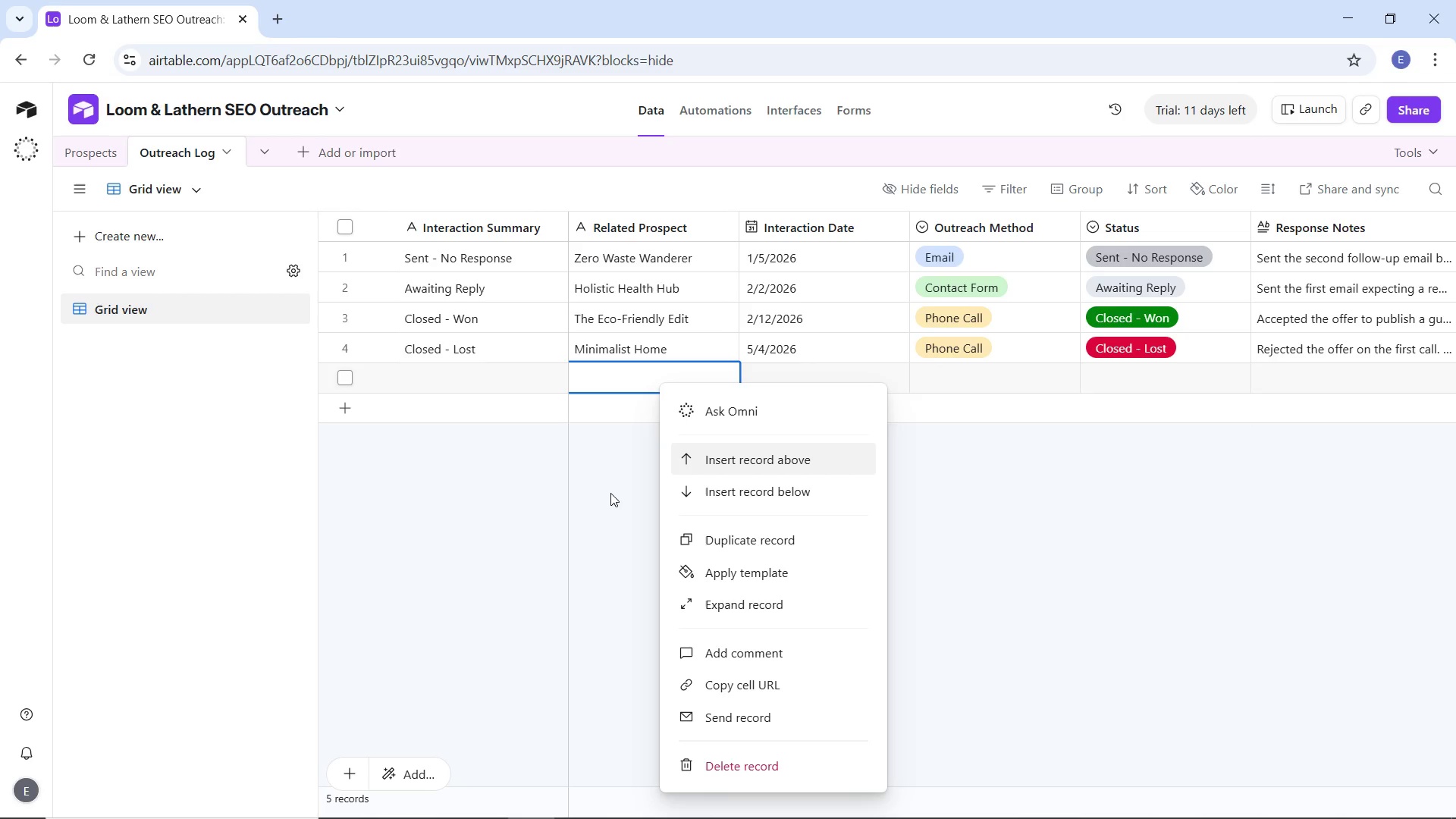 
left_click([604, 469])
 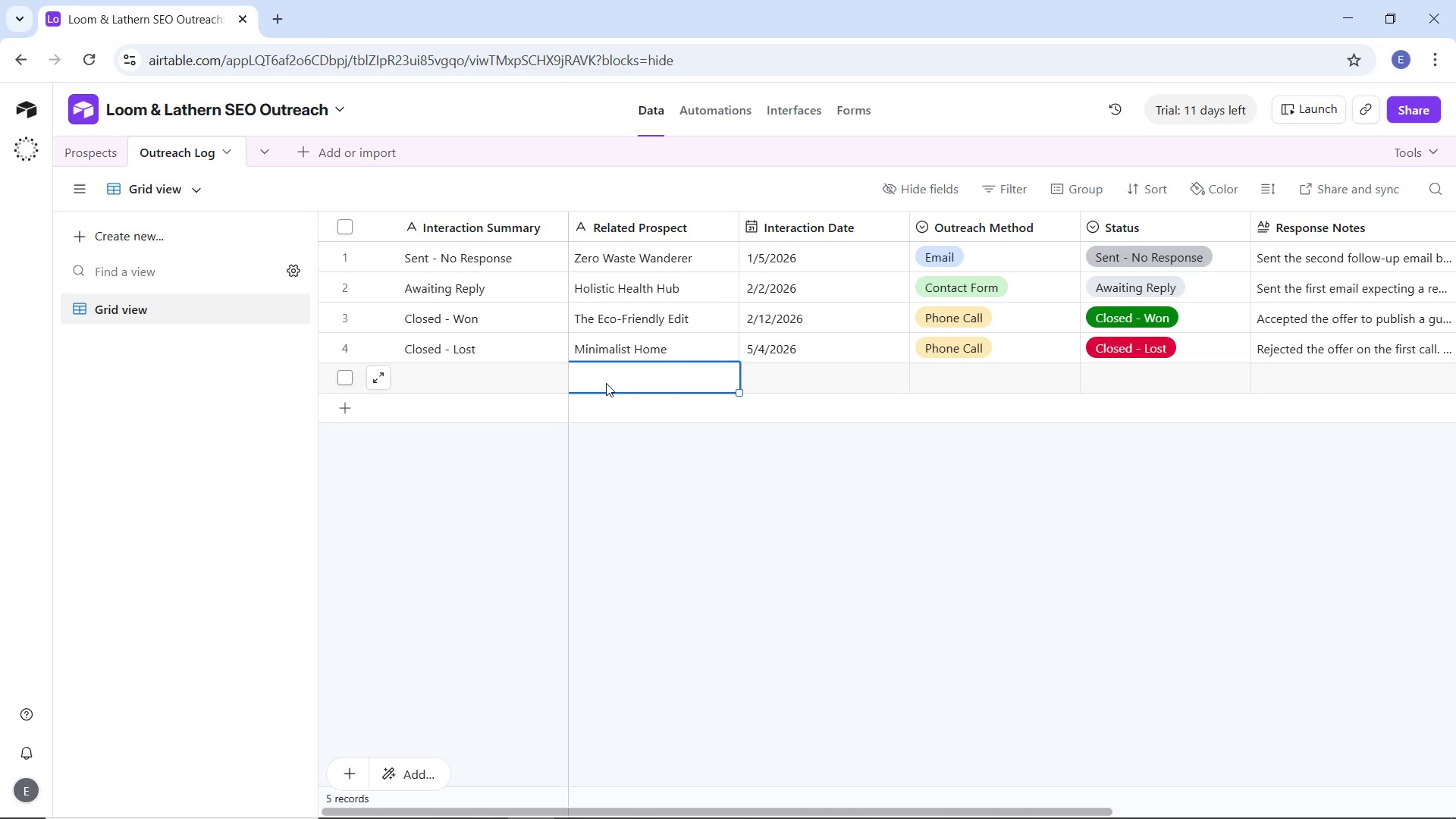 
double_click([606, 383])
 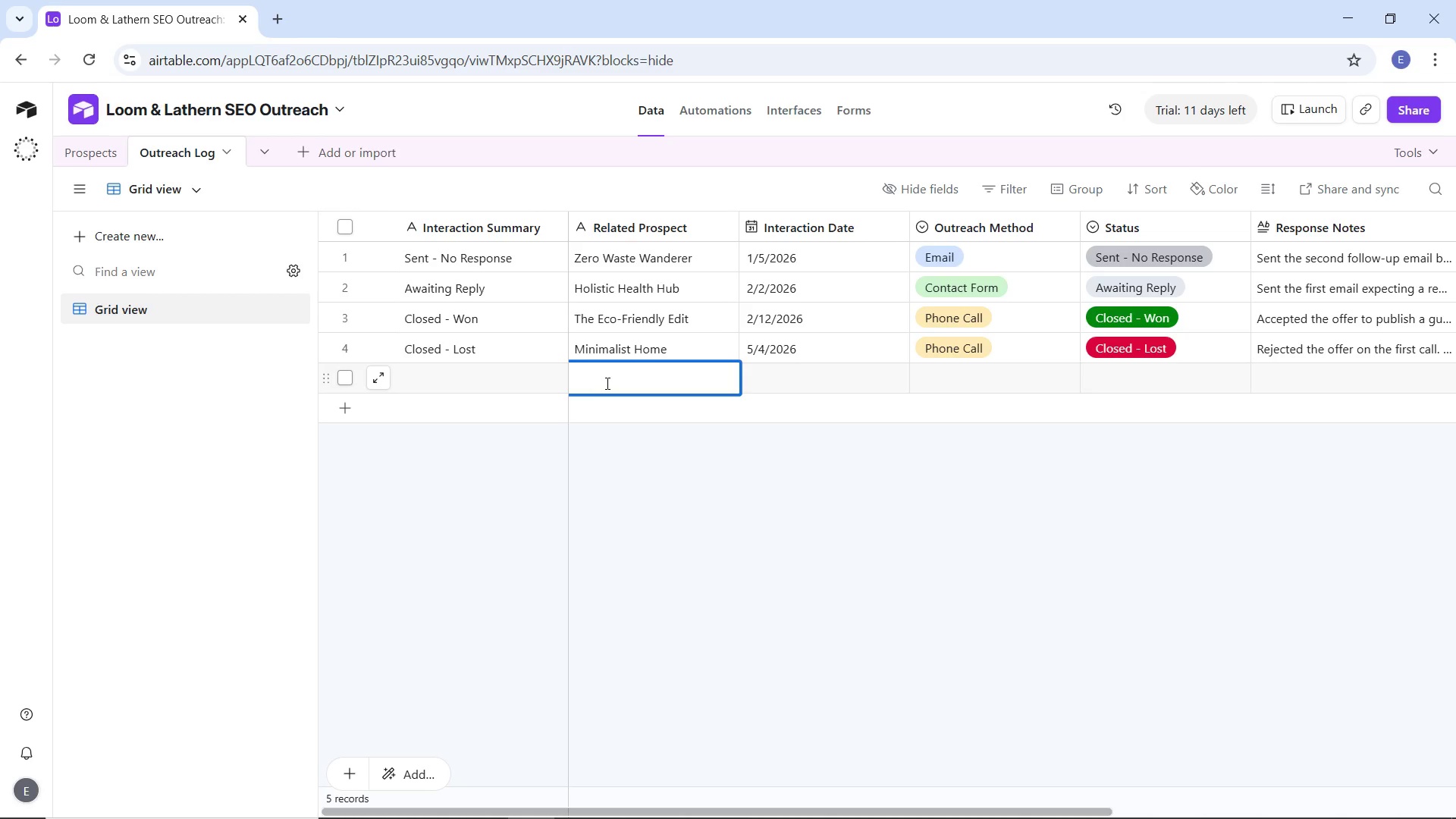 
left_click([606, 383])
 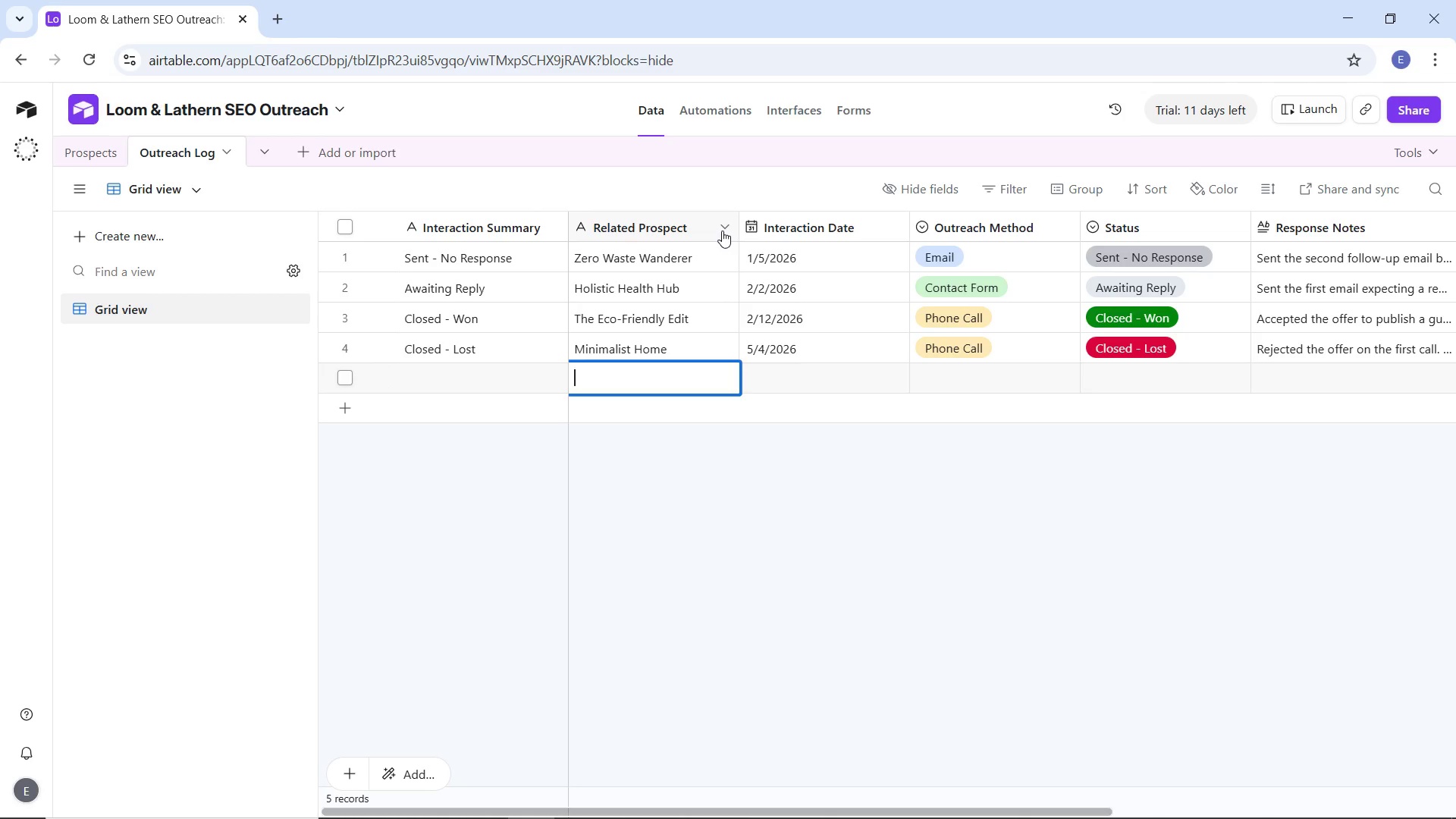 
mouse_move([589, 252])
 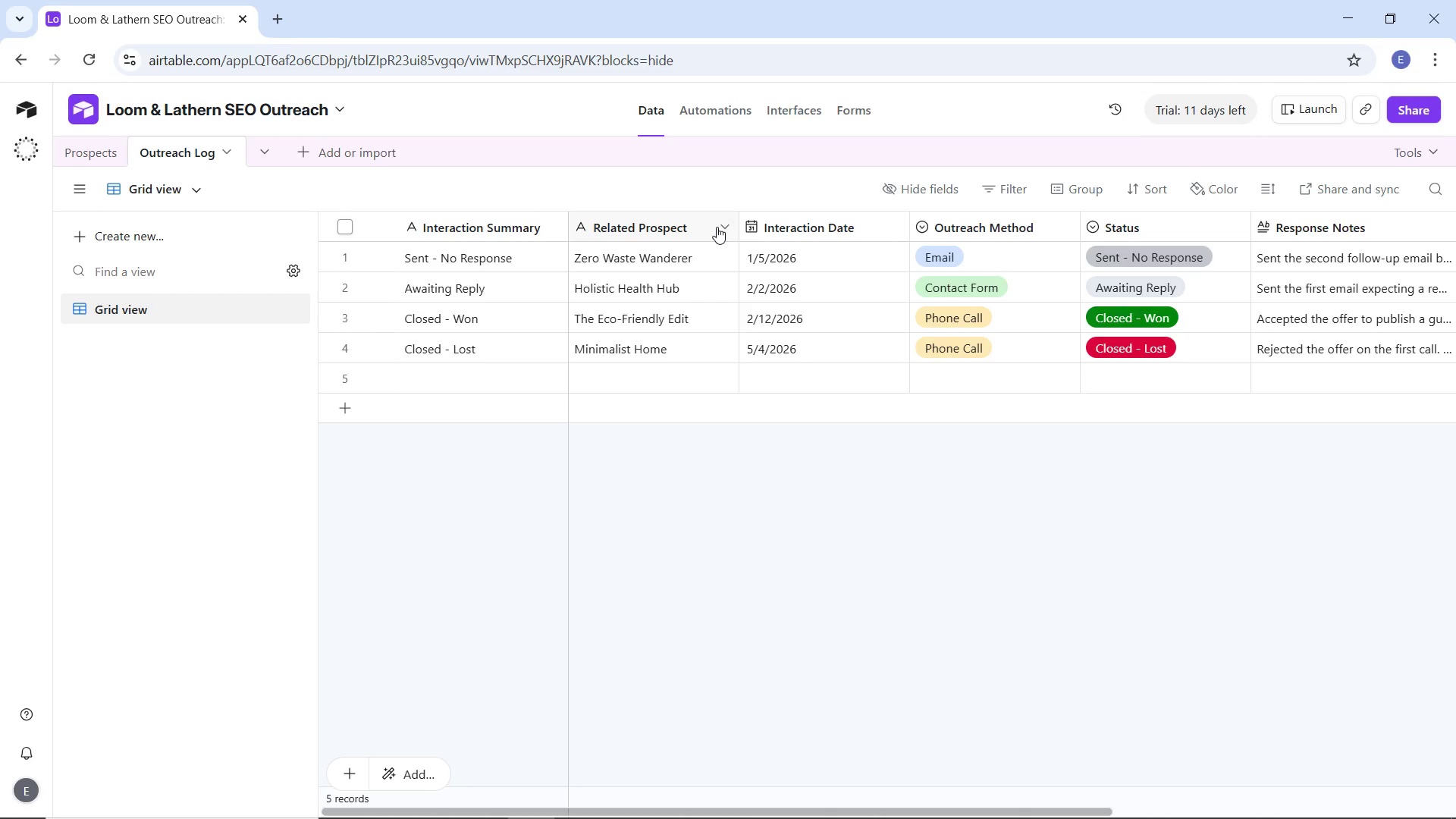 
wait(11.17)
 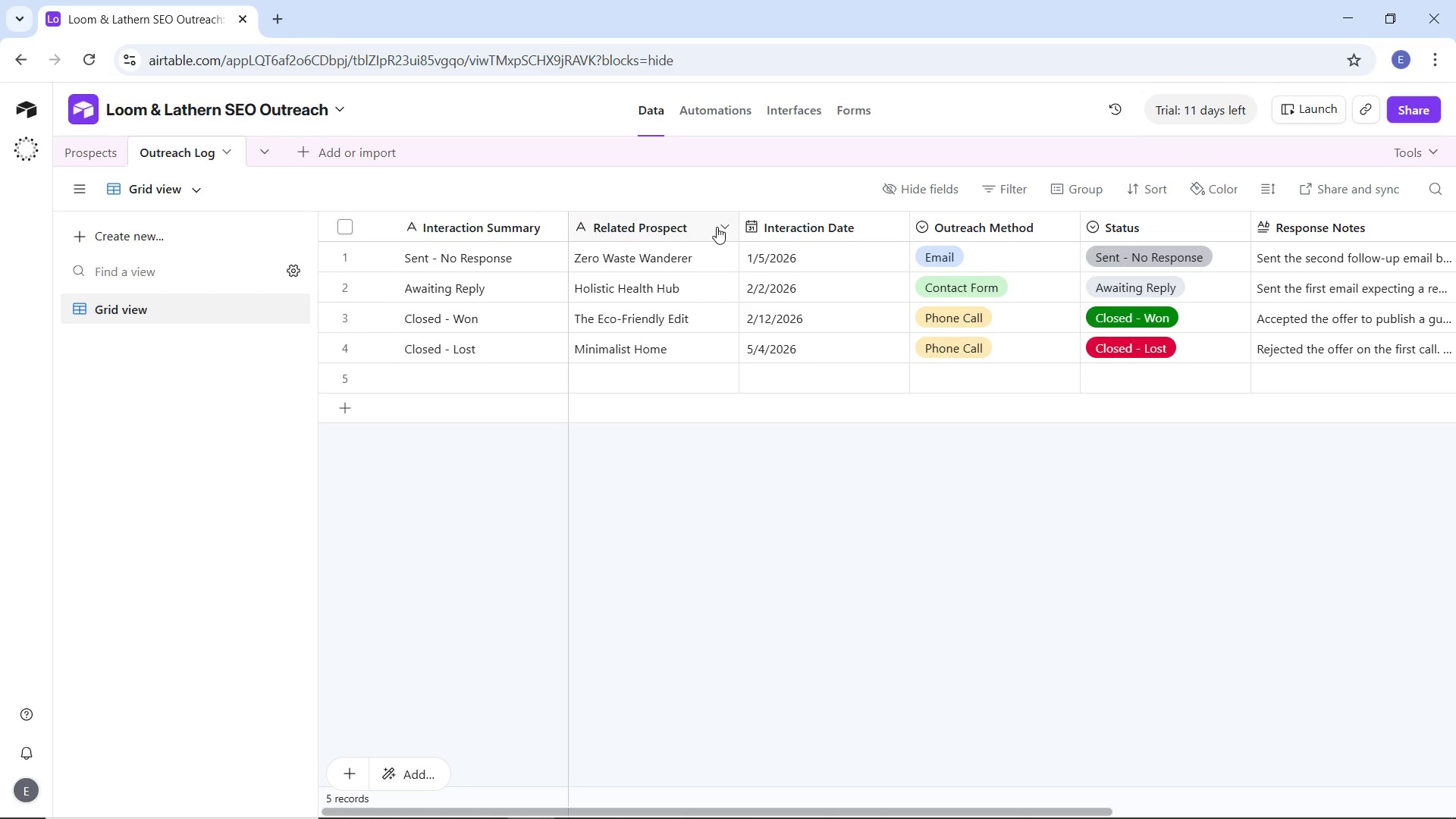 
left_click([725, 224])
 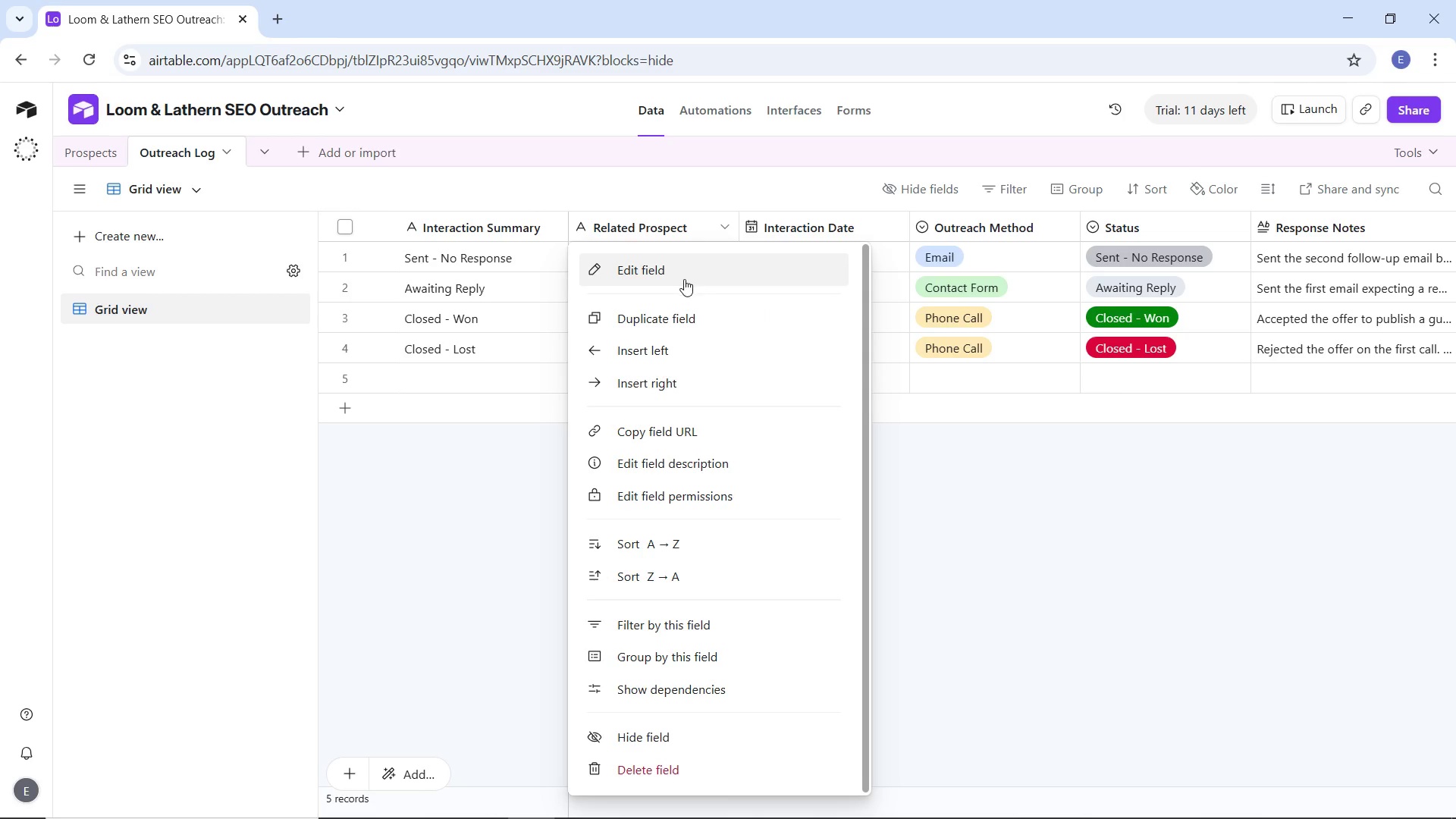 
left_click([684, 279])
 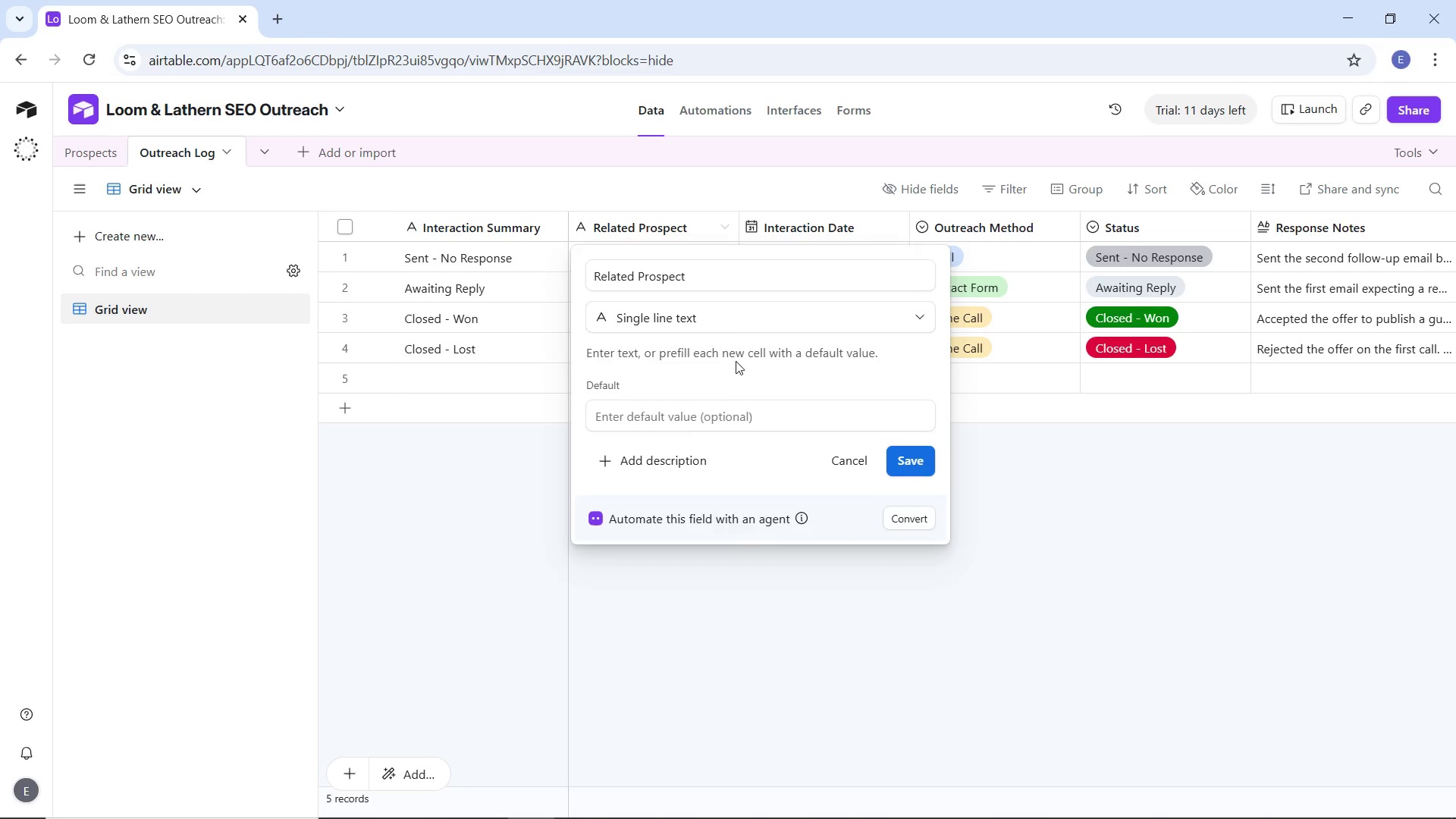 
left_click([737, 318])
 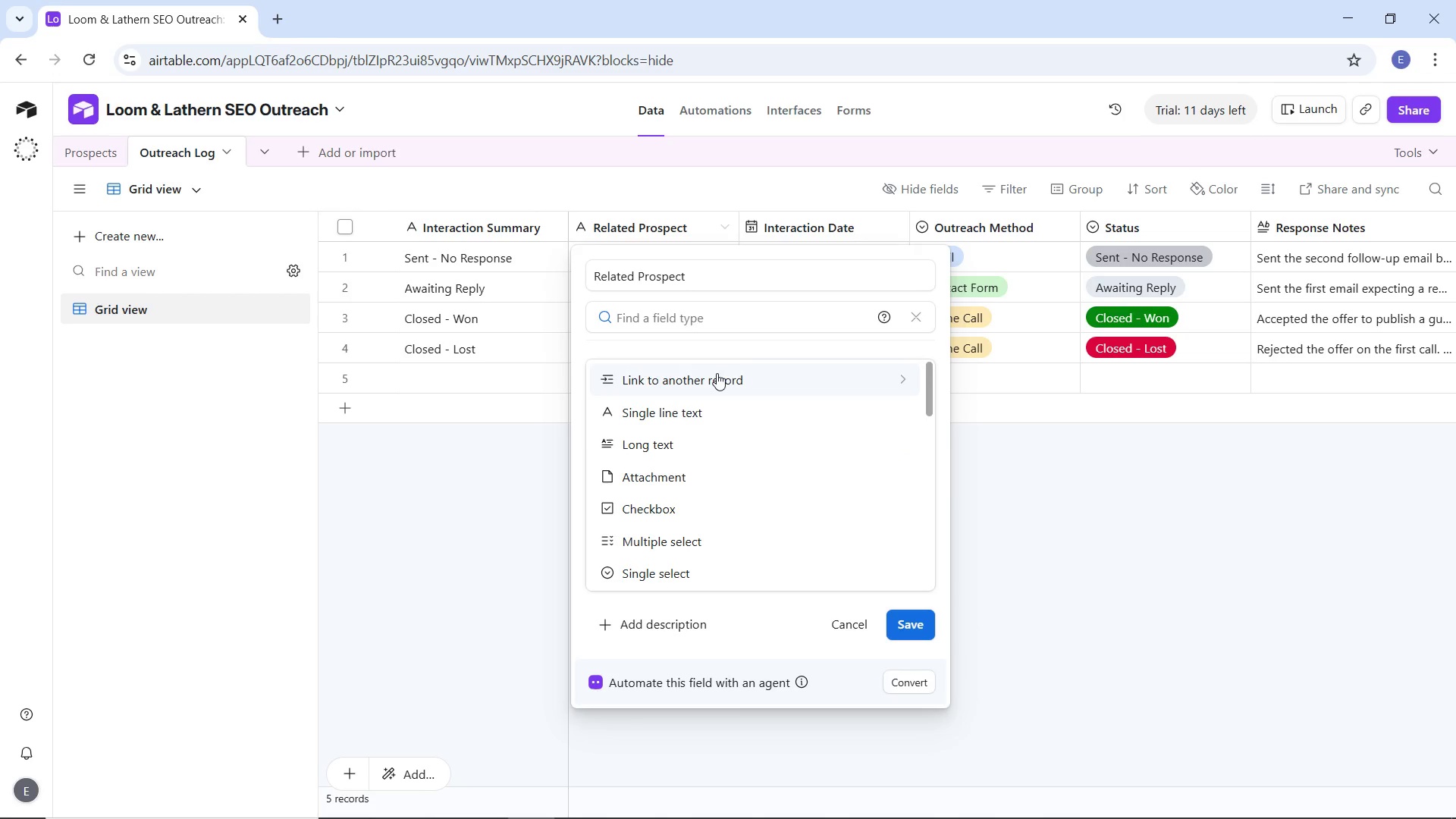 
left_click([717, 373])
 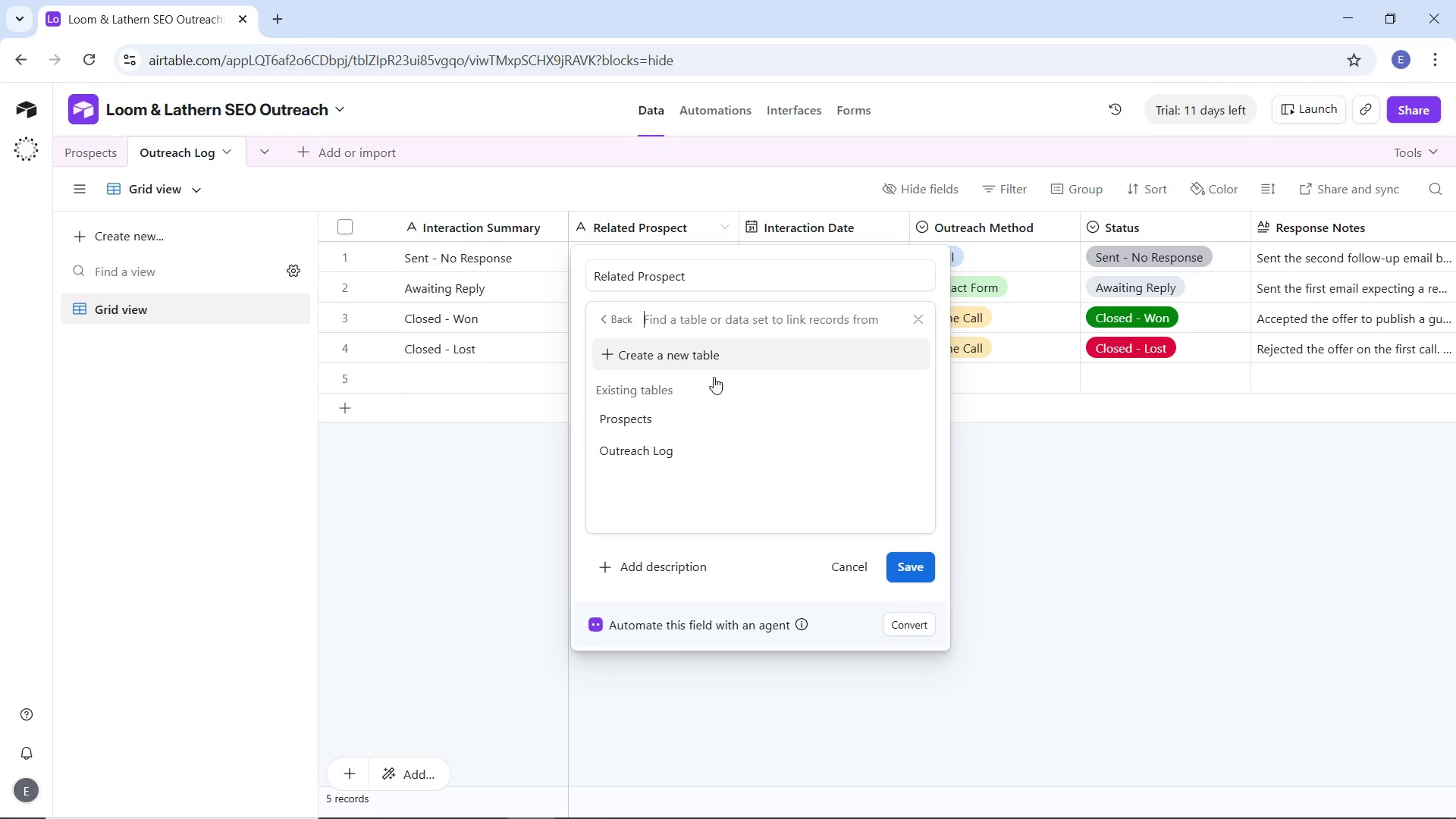 
left_click([652, 427])
 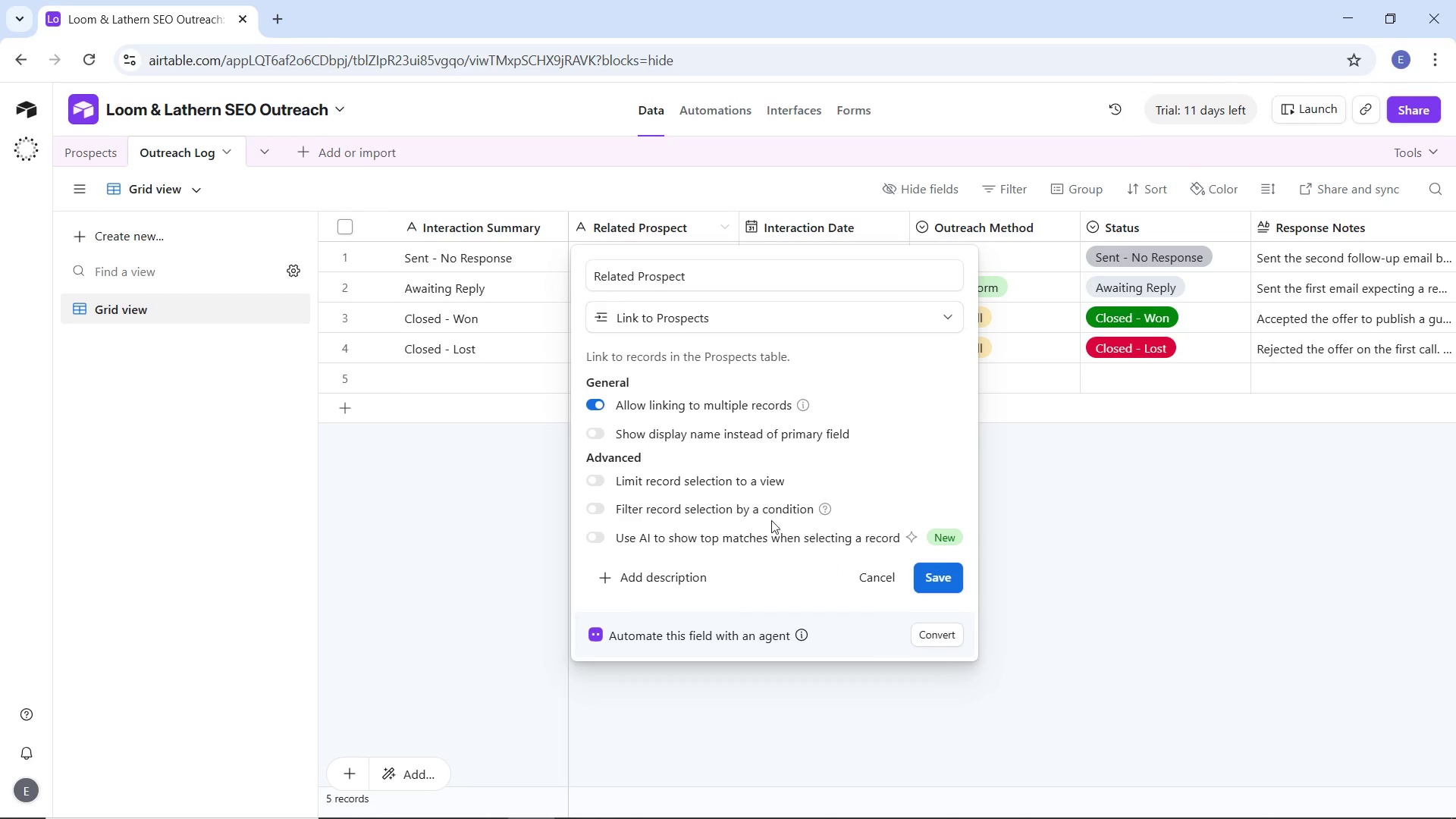 
wait(5.12)
 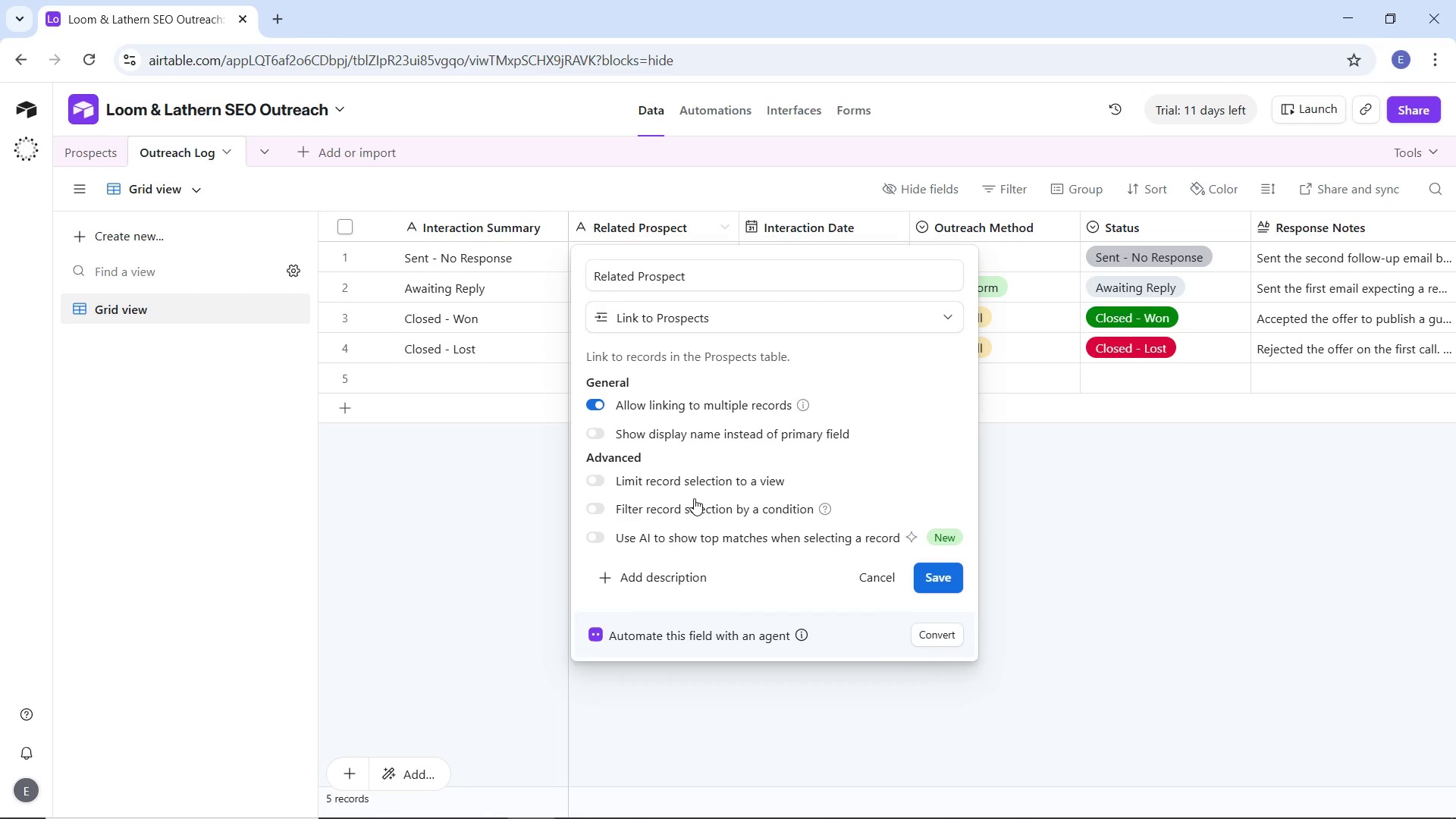 
left_click([940, 572])
 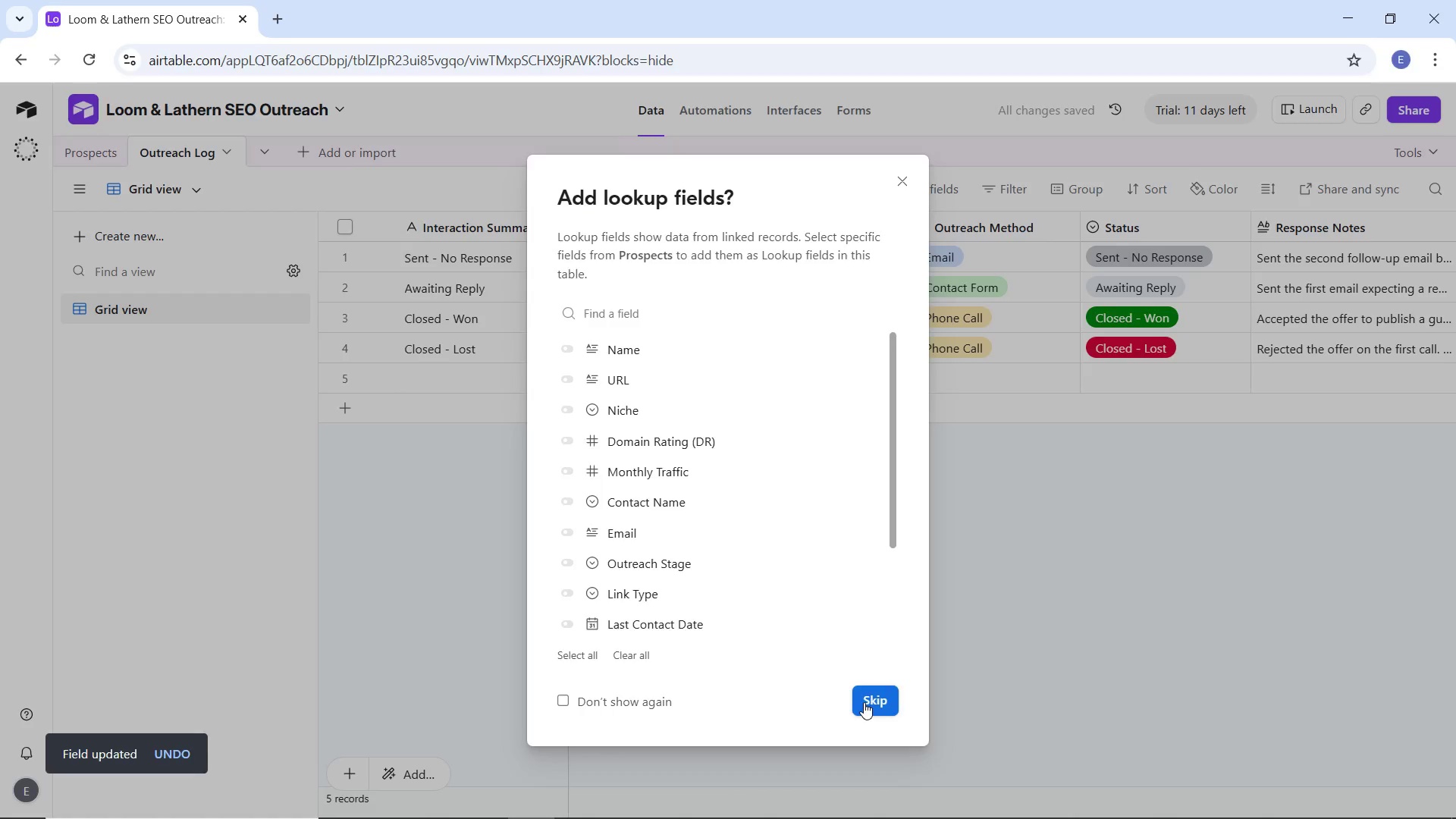 
left_click([622, 379])
 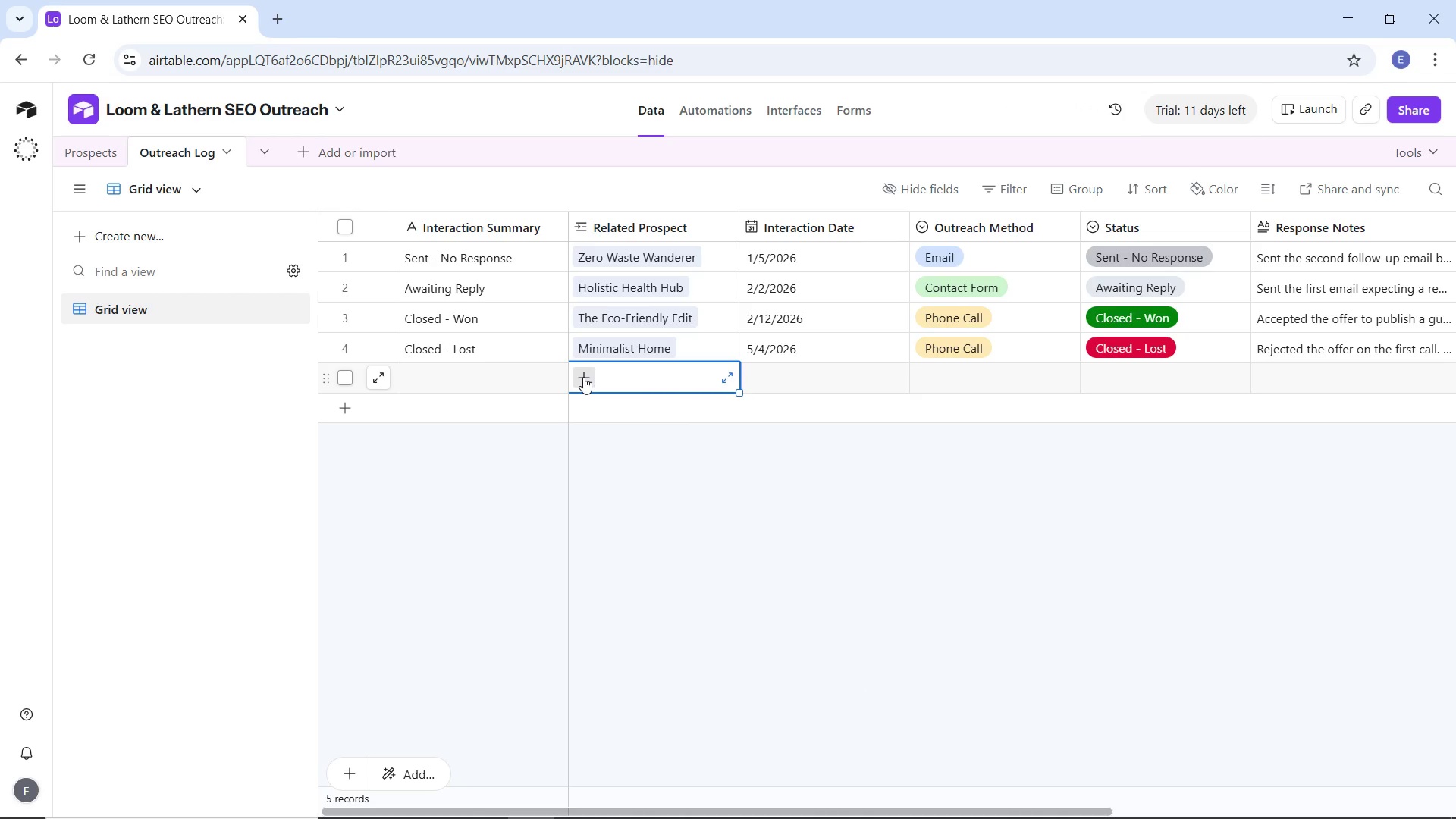 
wait(11.81)
 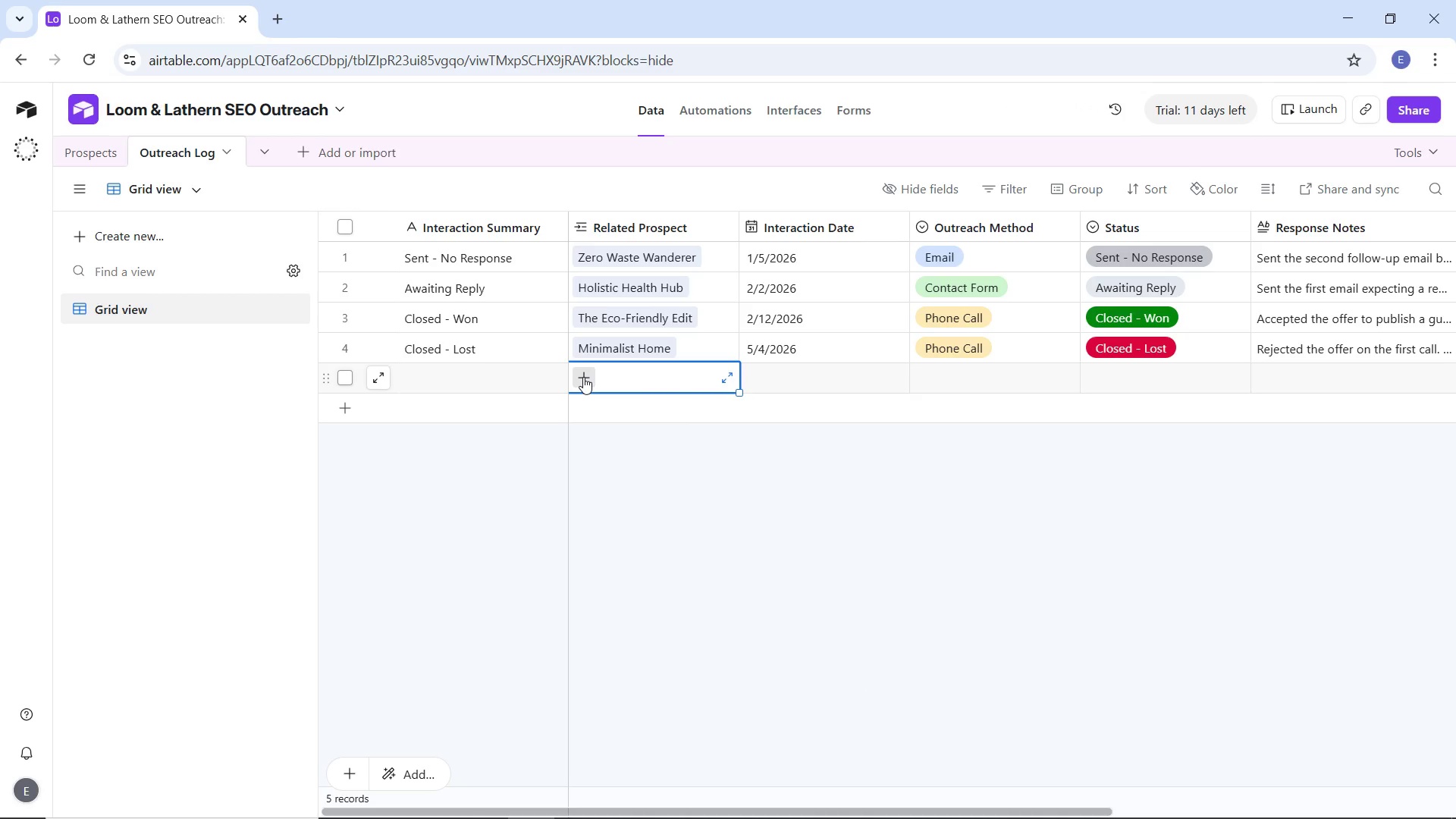 
left_click([578, 376])
 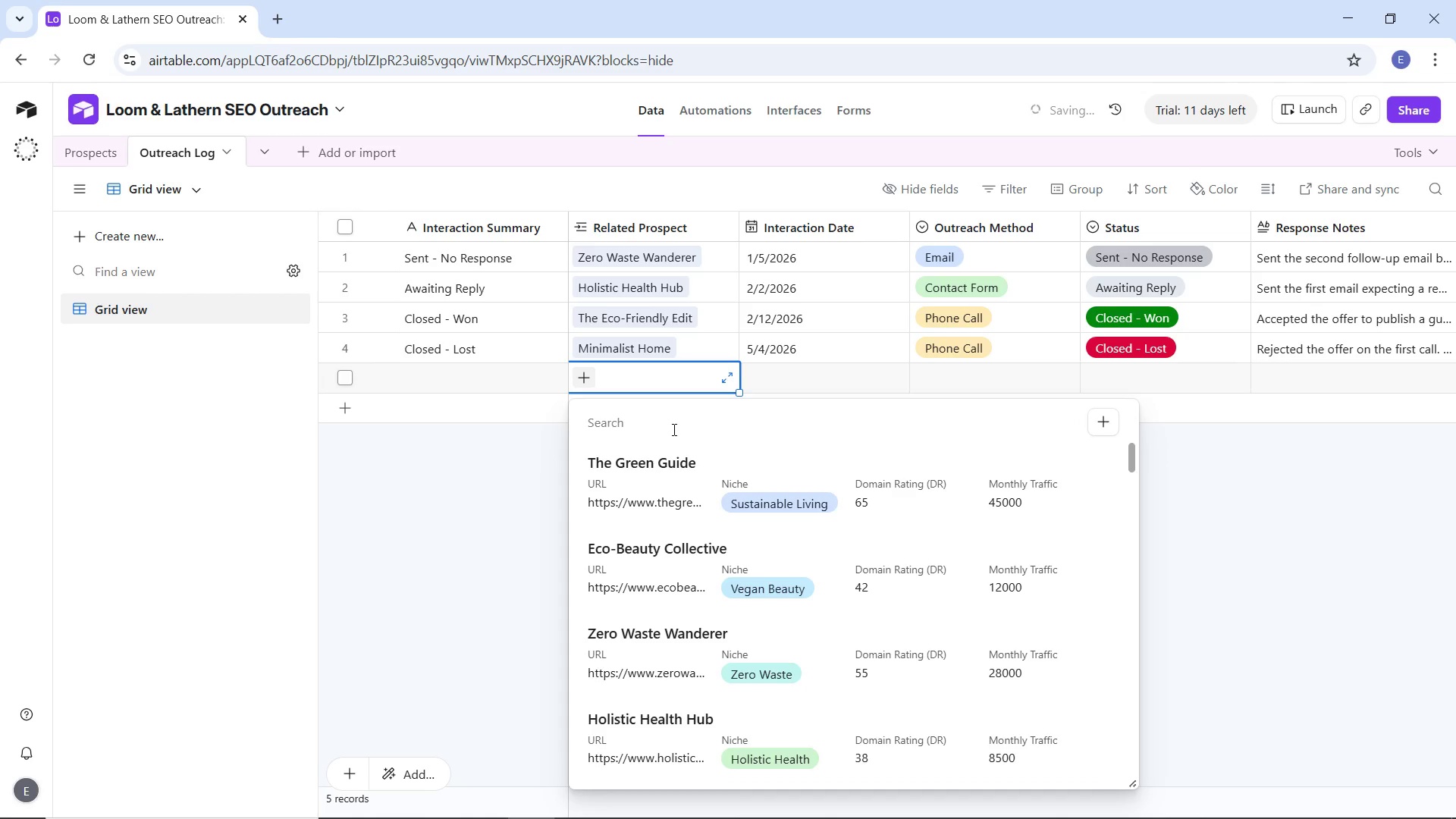 
scroll: coordinate [677, 591], scroll_direction: down, amount: 11.0
 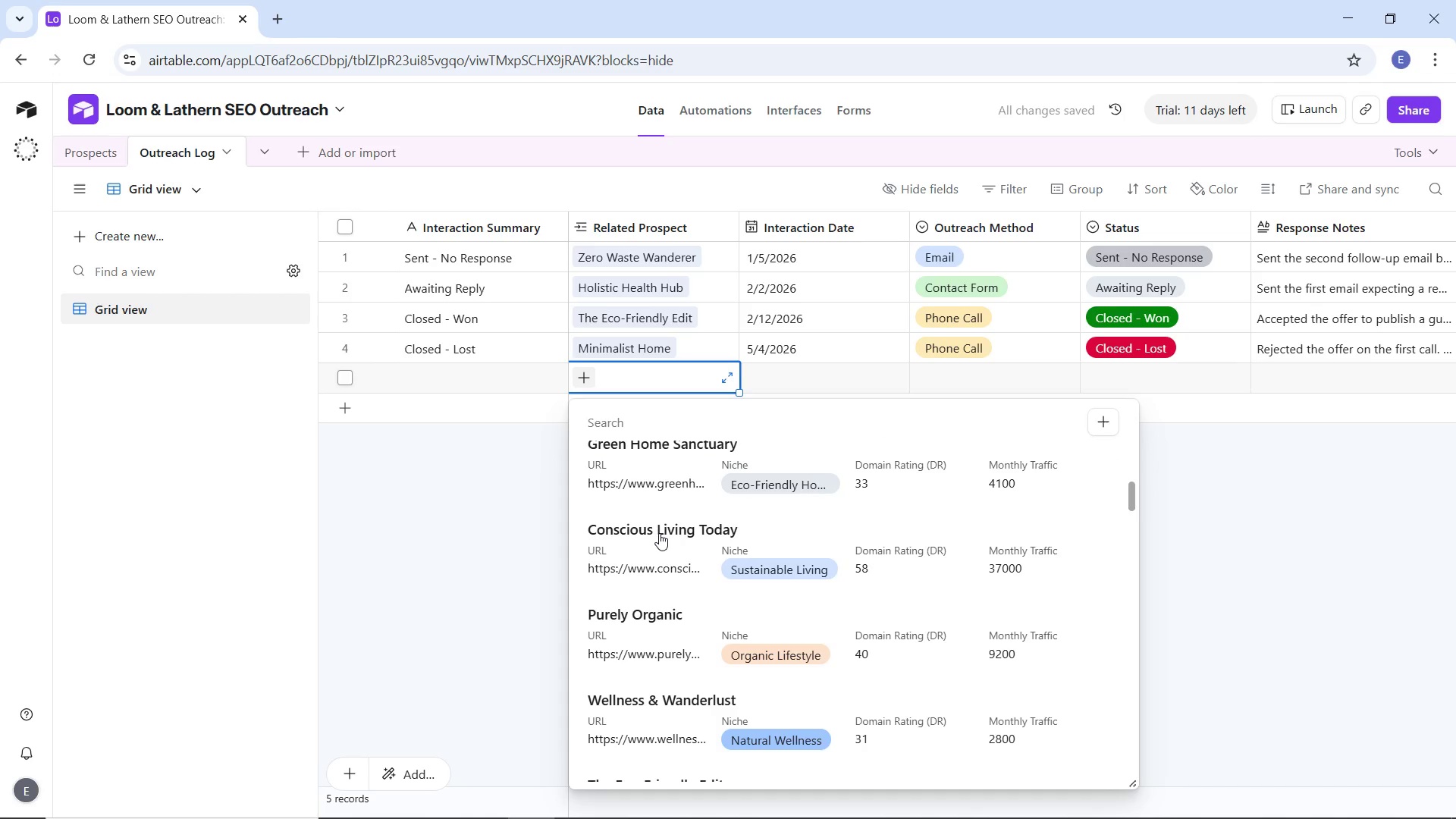 
left_click([659, 531])
 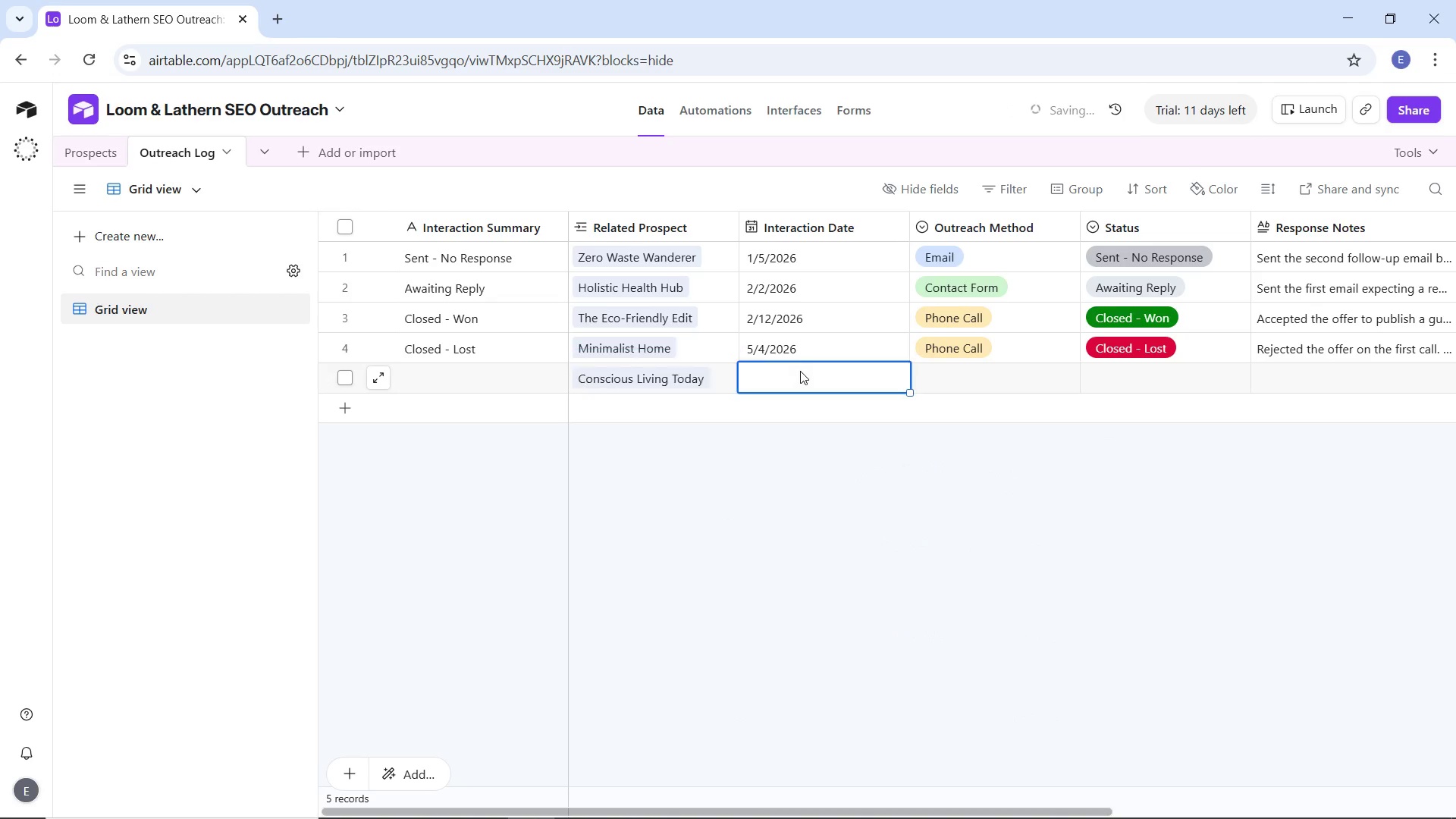 
double_click([800, 371])
 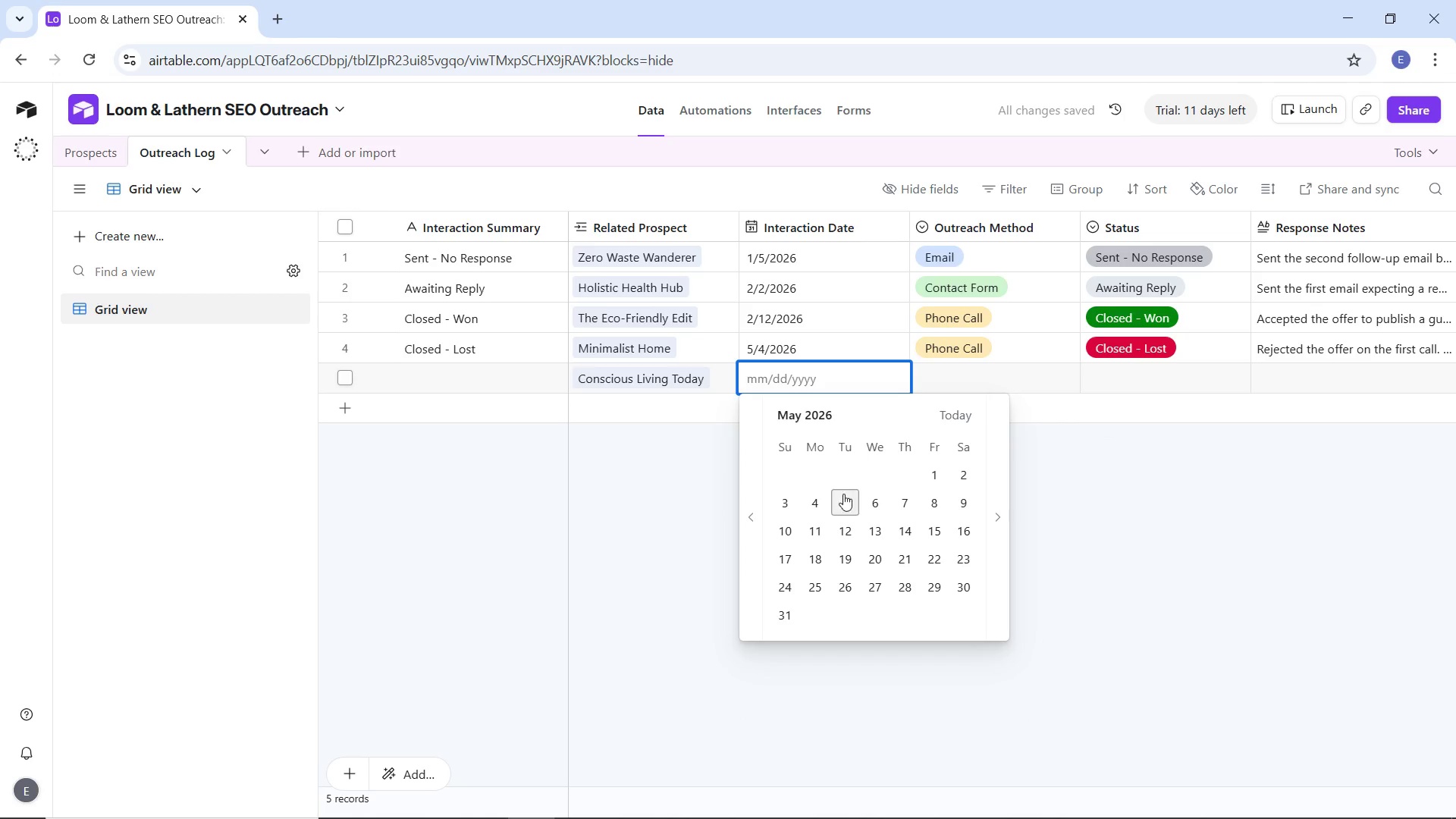 
left_click([843, 504])
 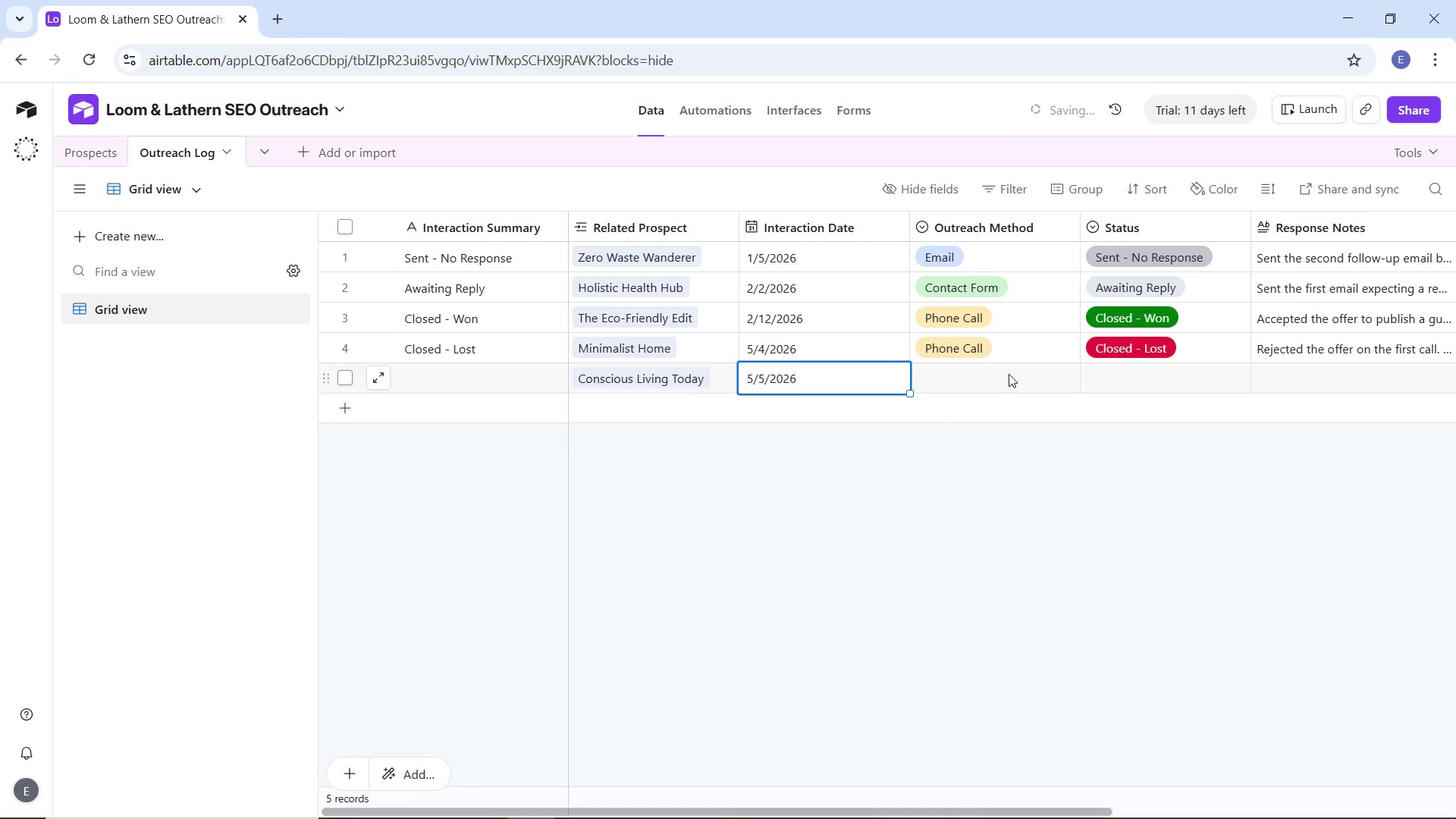 
left_click([1009, 374])
 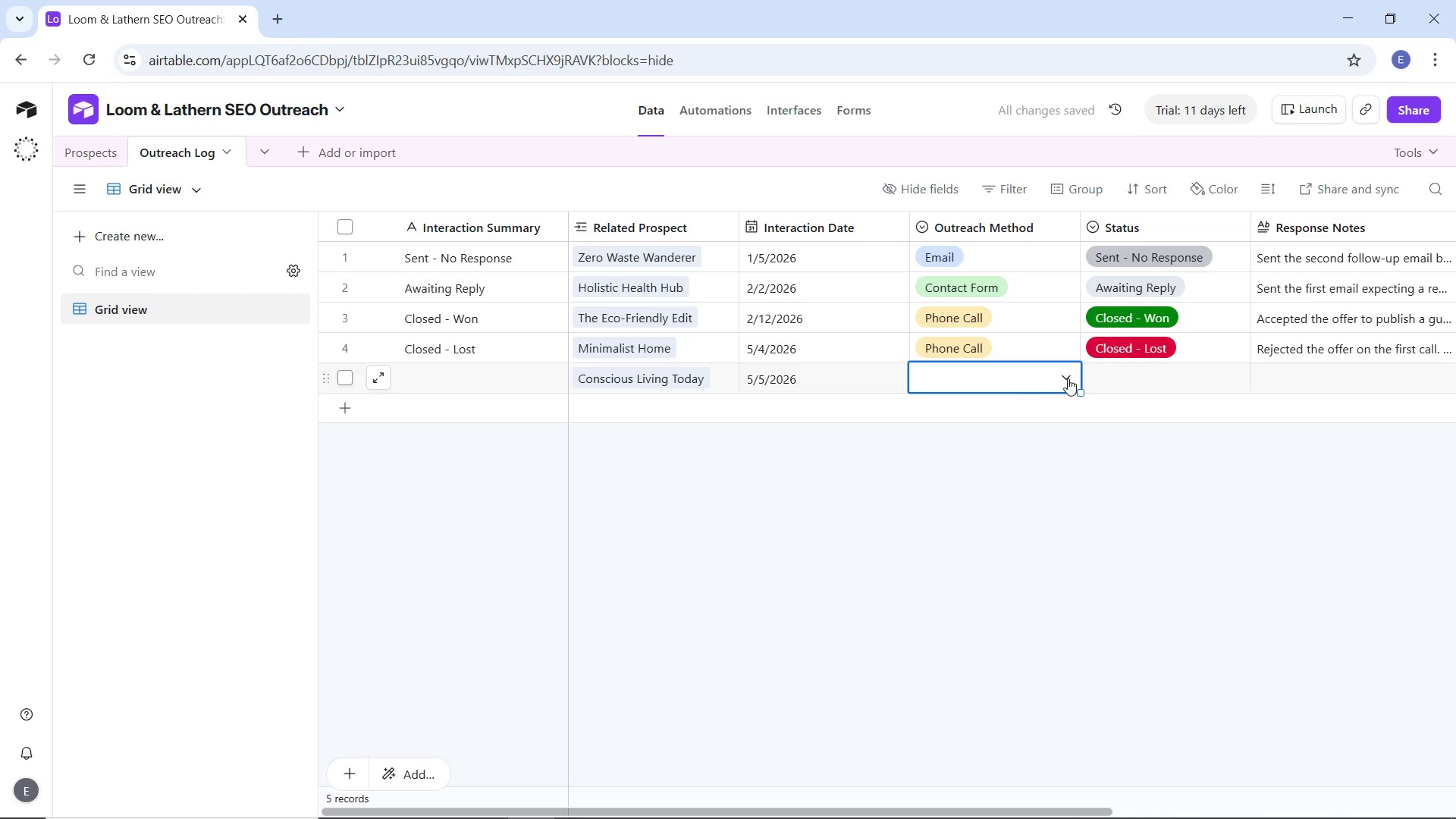 
left_click([1068, 377])
 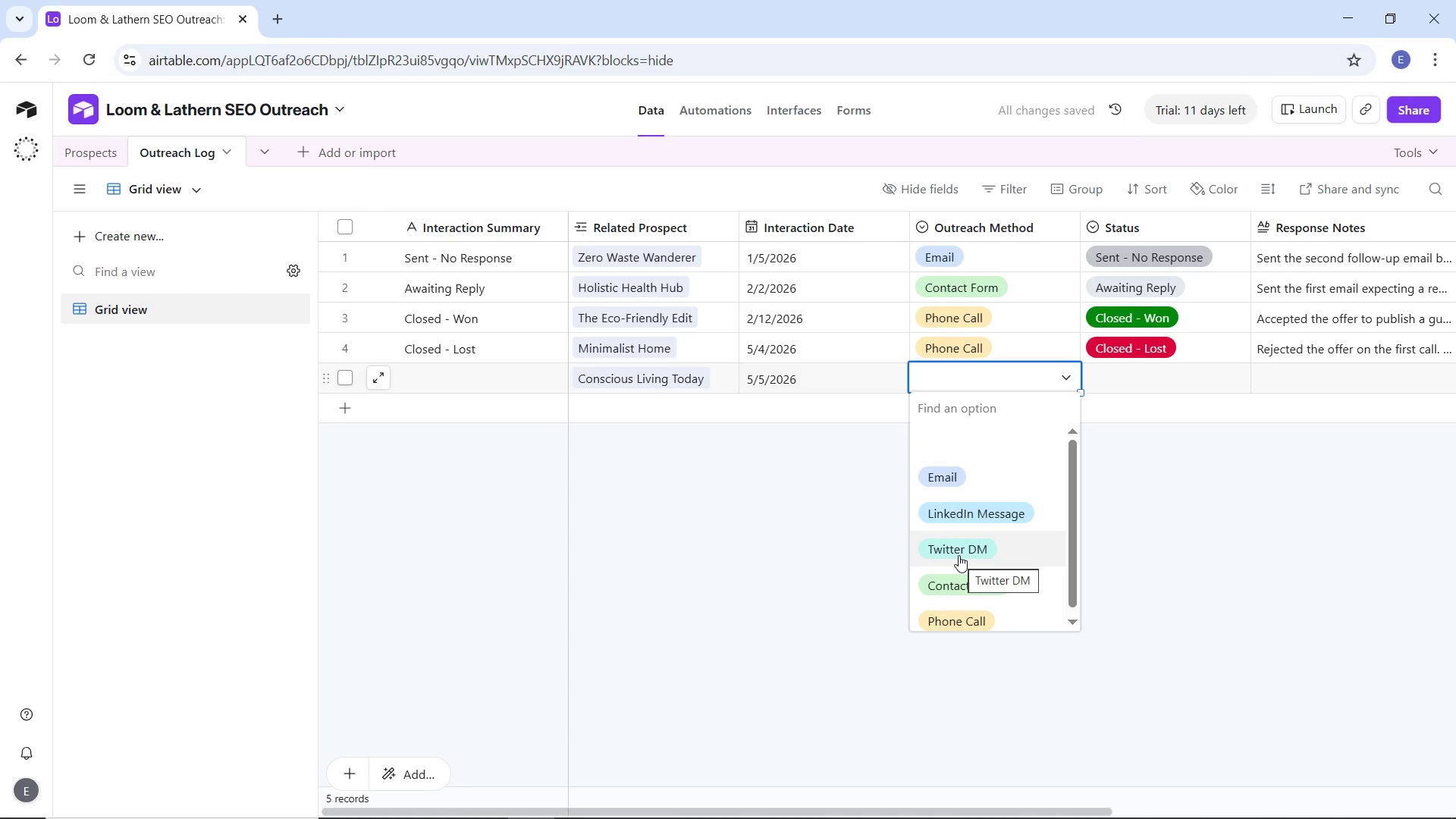 
left_click([959, 555])
 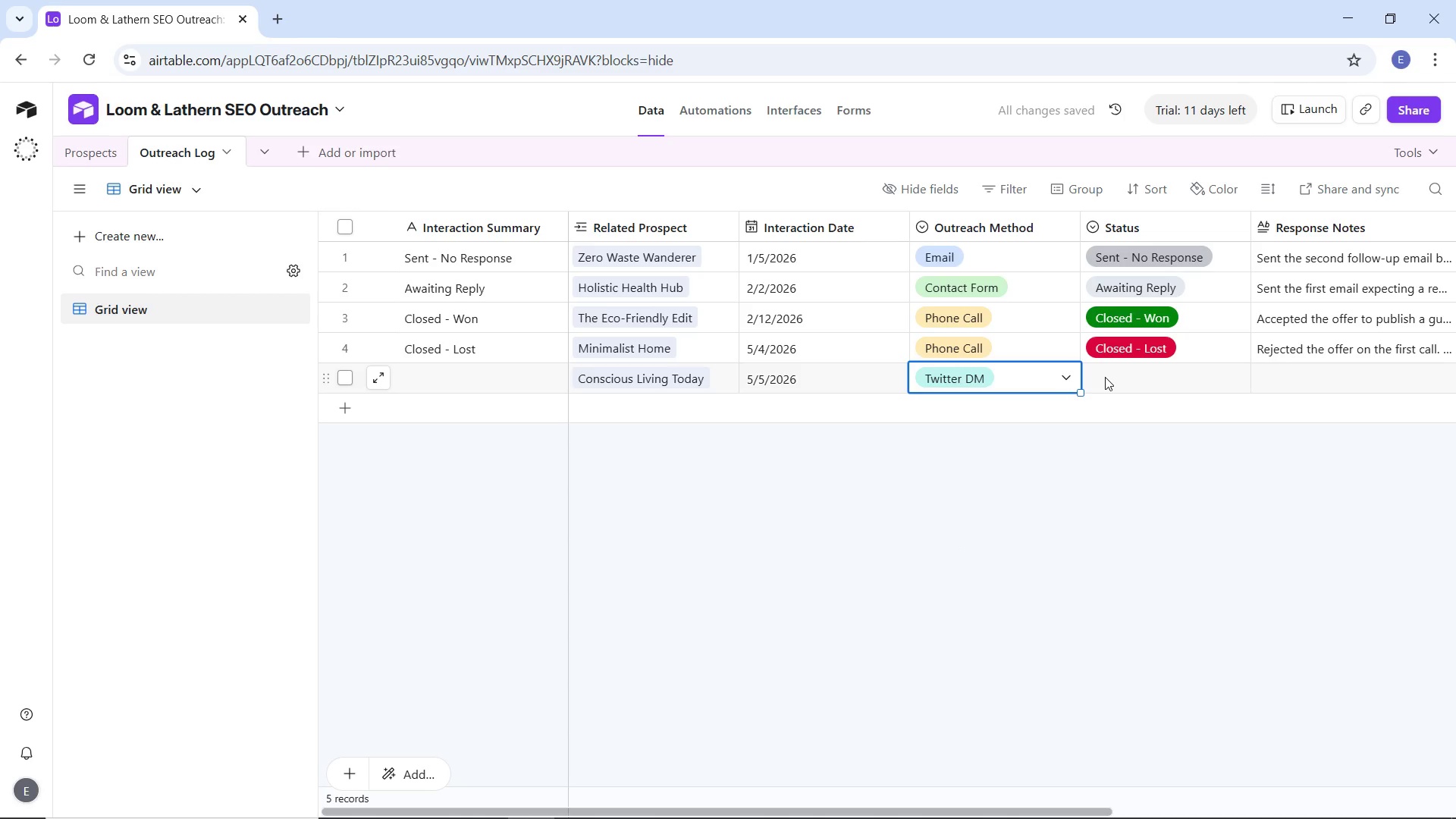 
wait(5.53)
 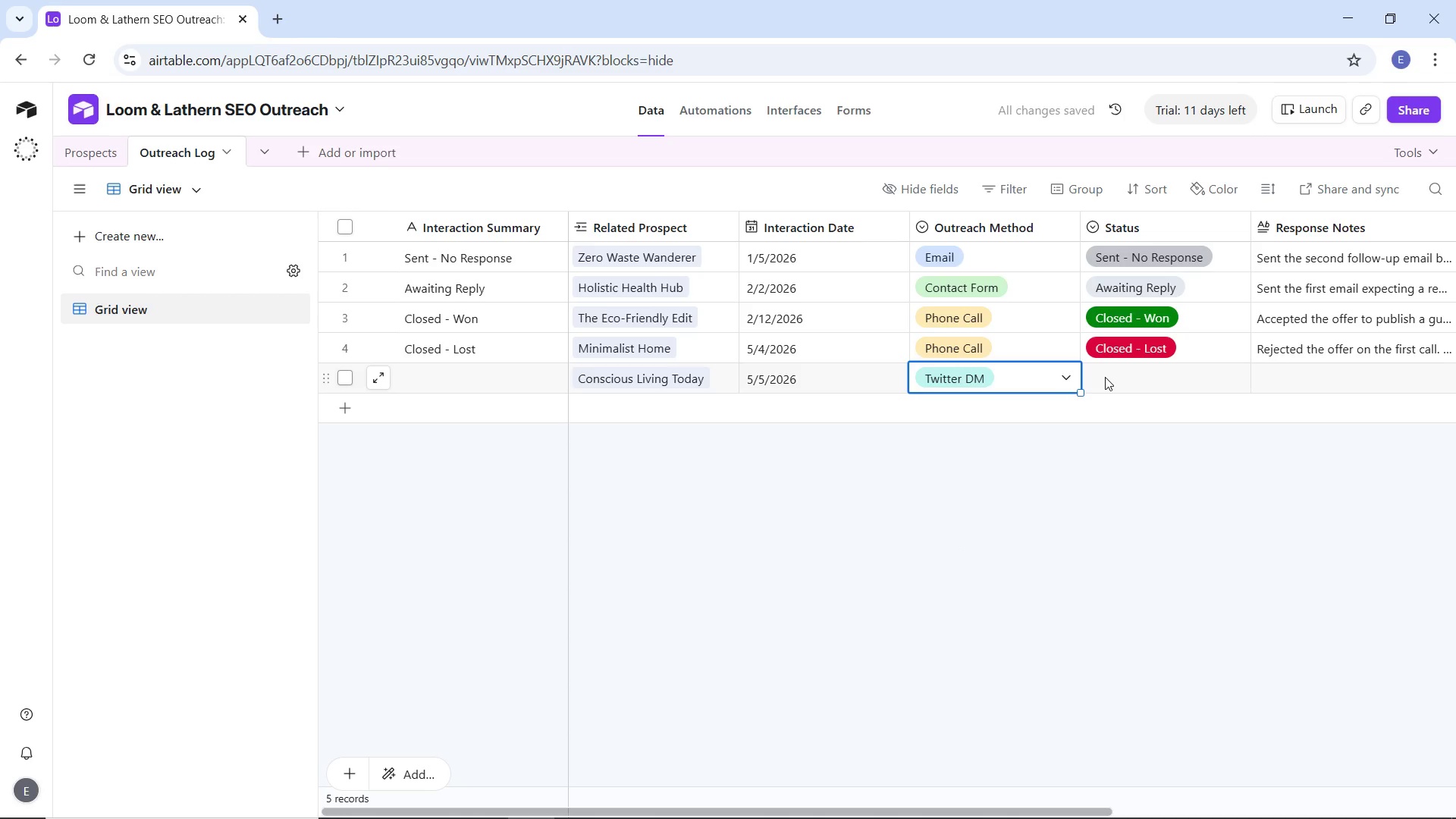 
left_click([1105, 377])
 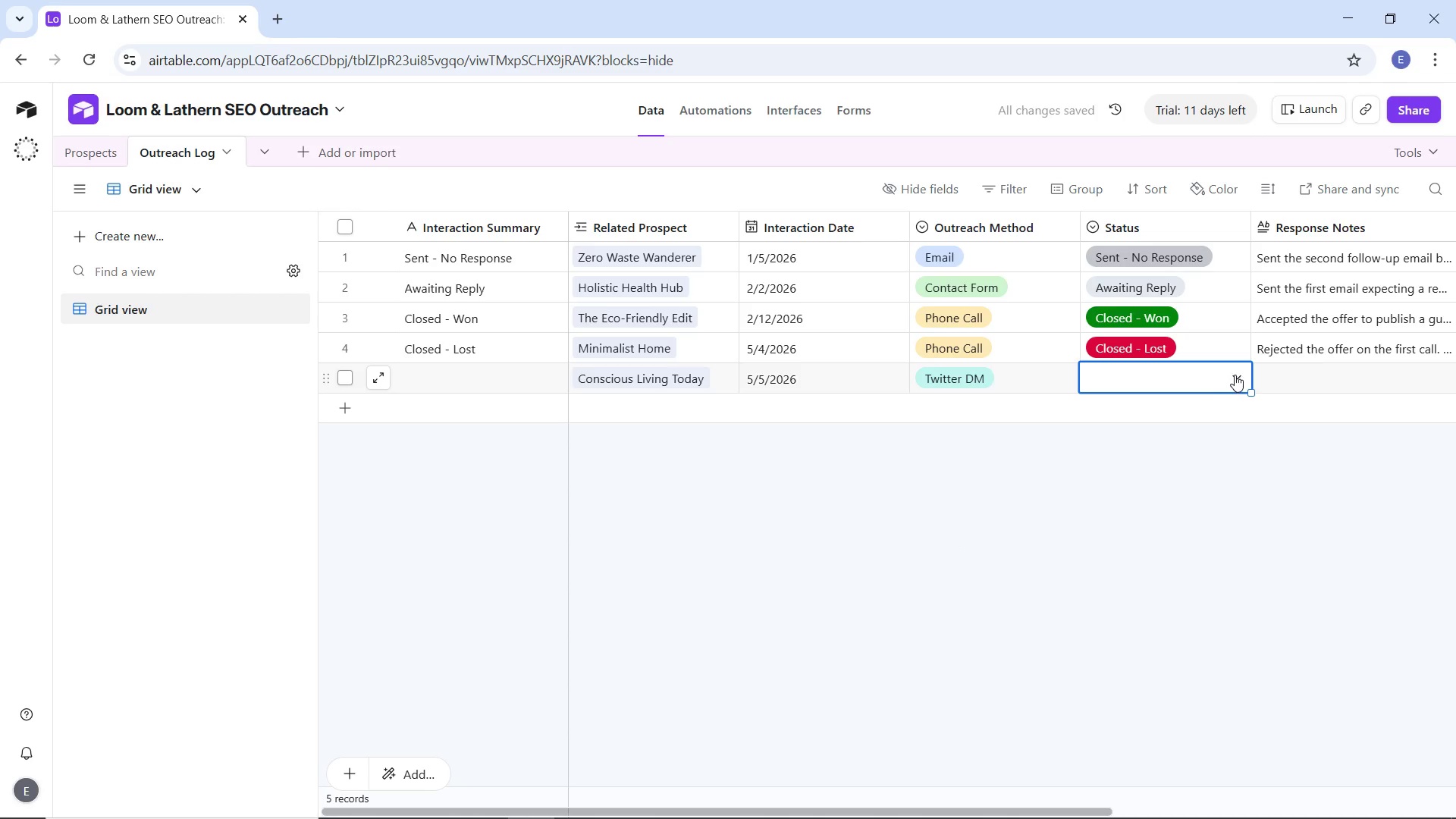 
left_click([1235, 375])
 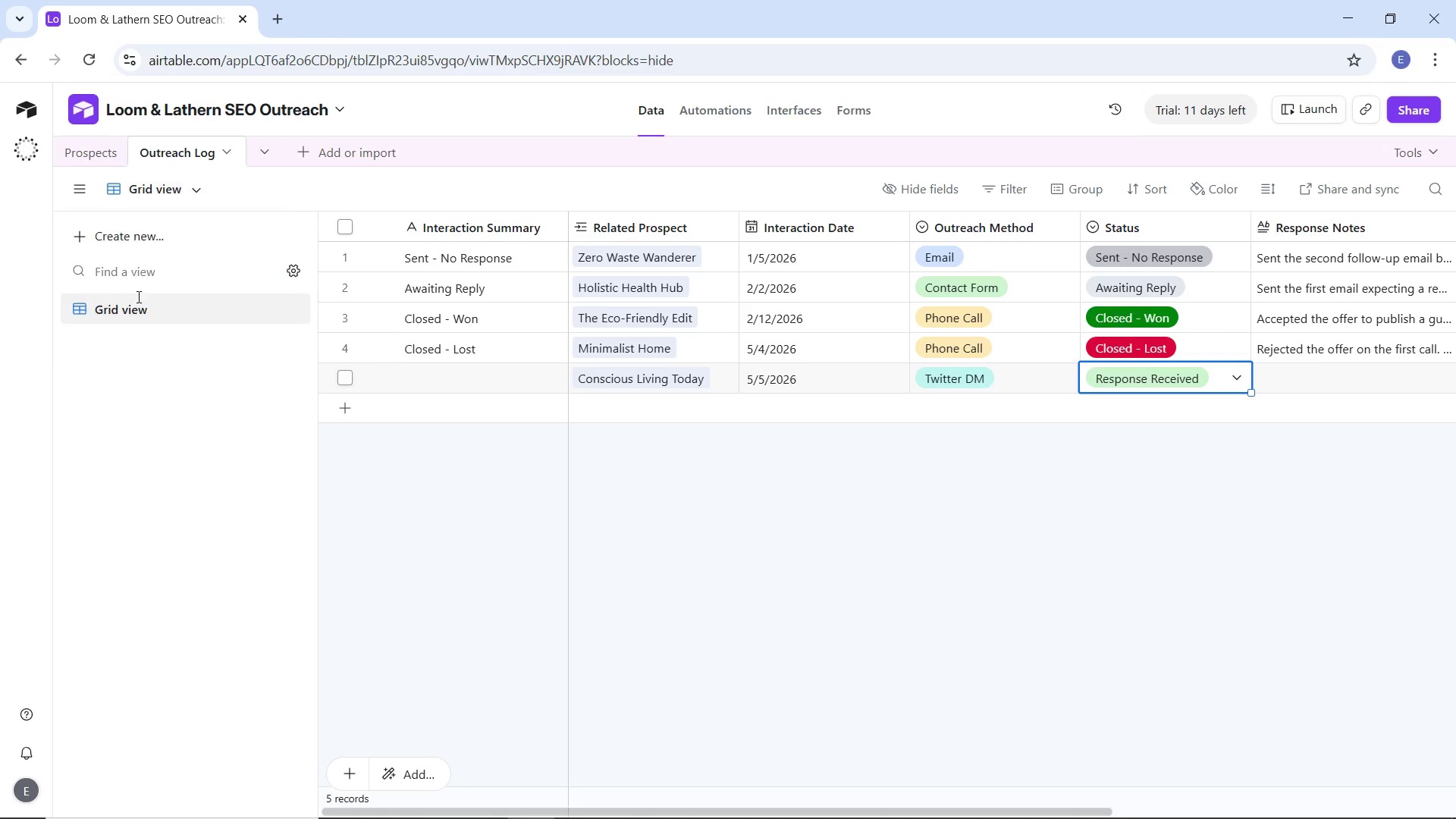 
wait(15.56)
 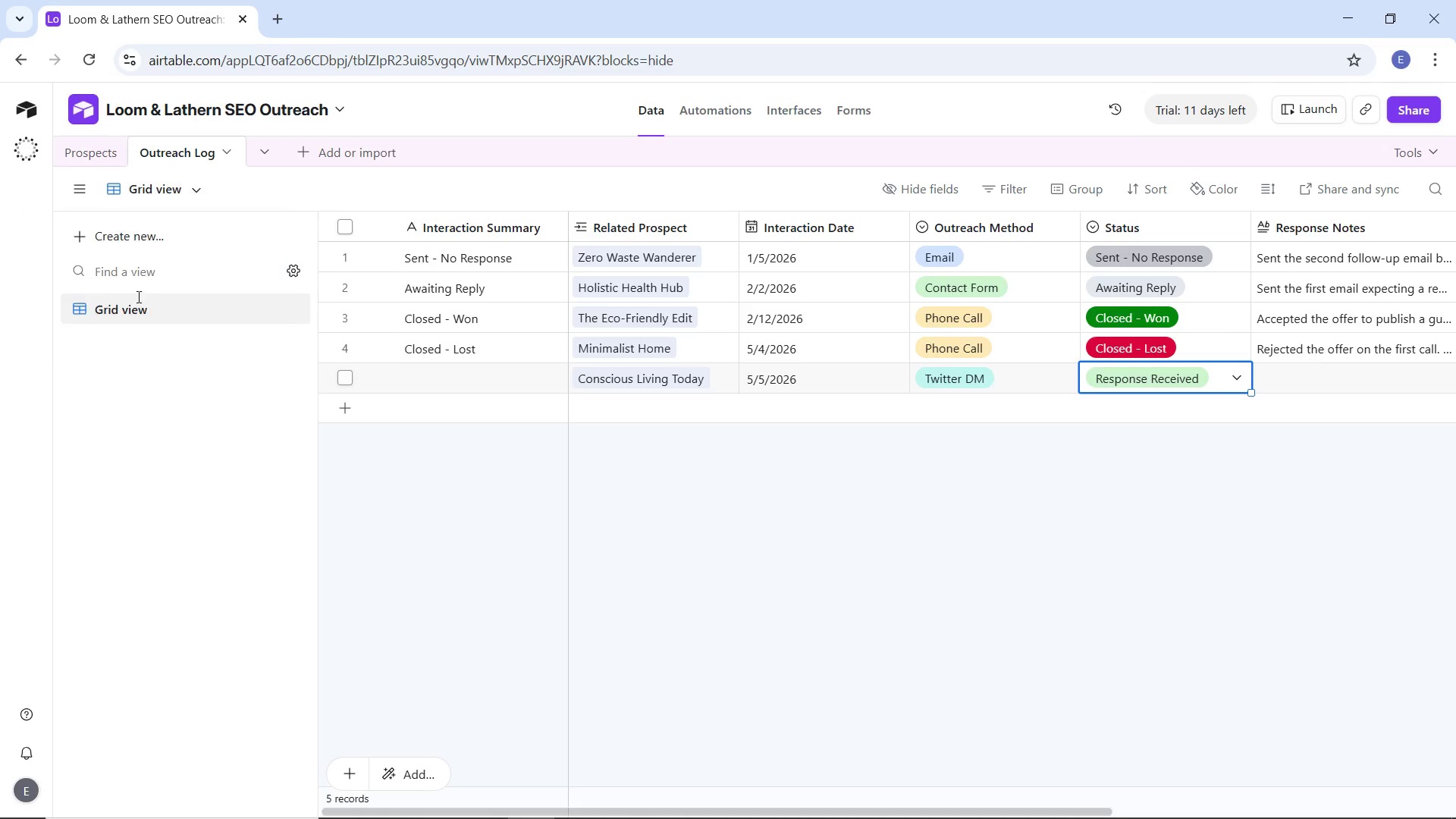 
left_click([92, 152])
 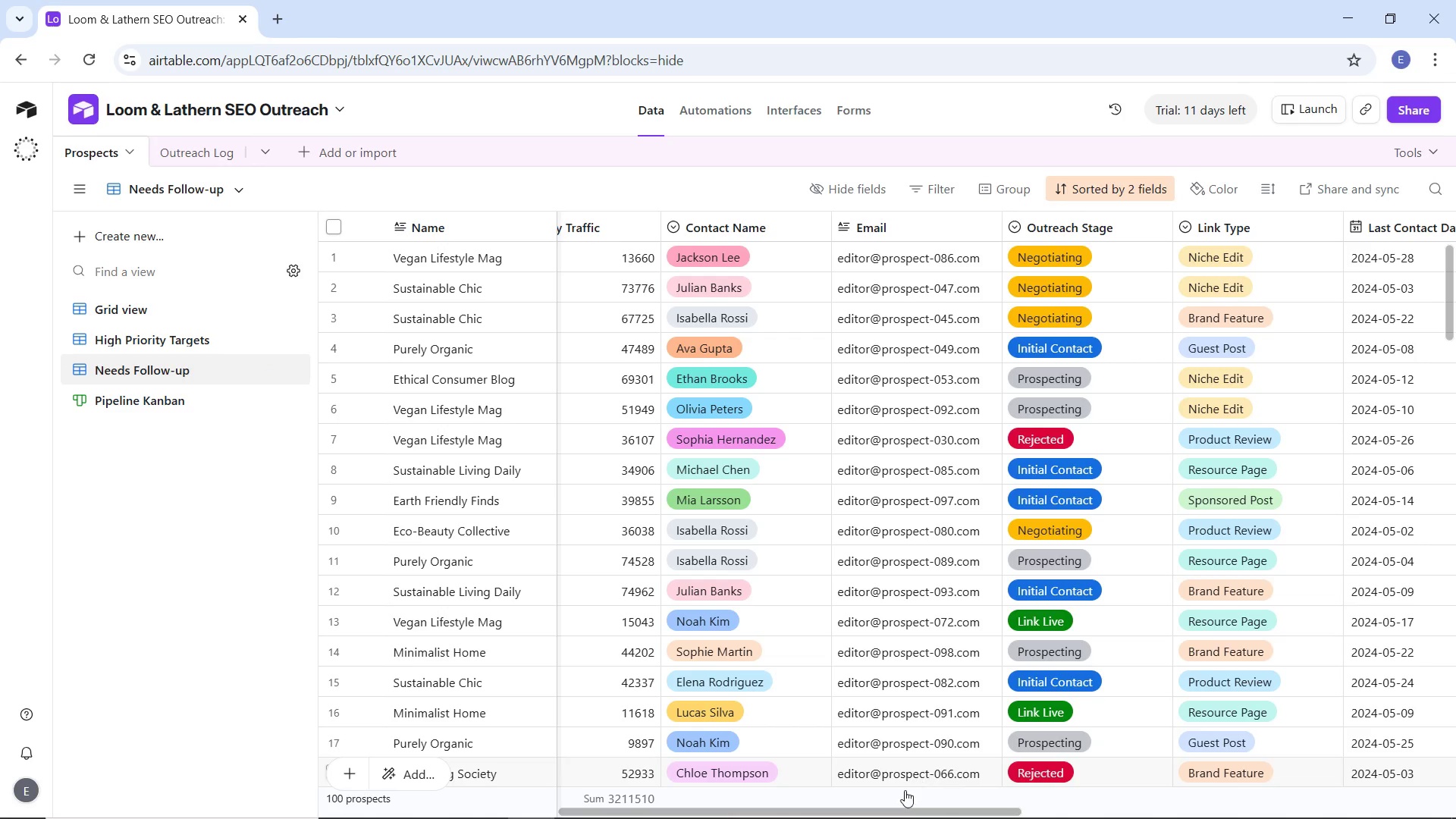 
left_click_drag(start_coordinate=[902, 810], to_coordinate=[966, 808])
 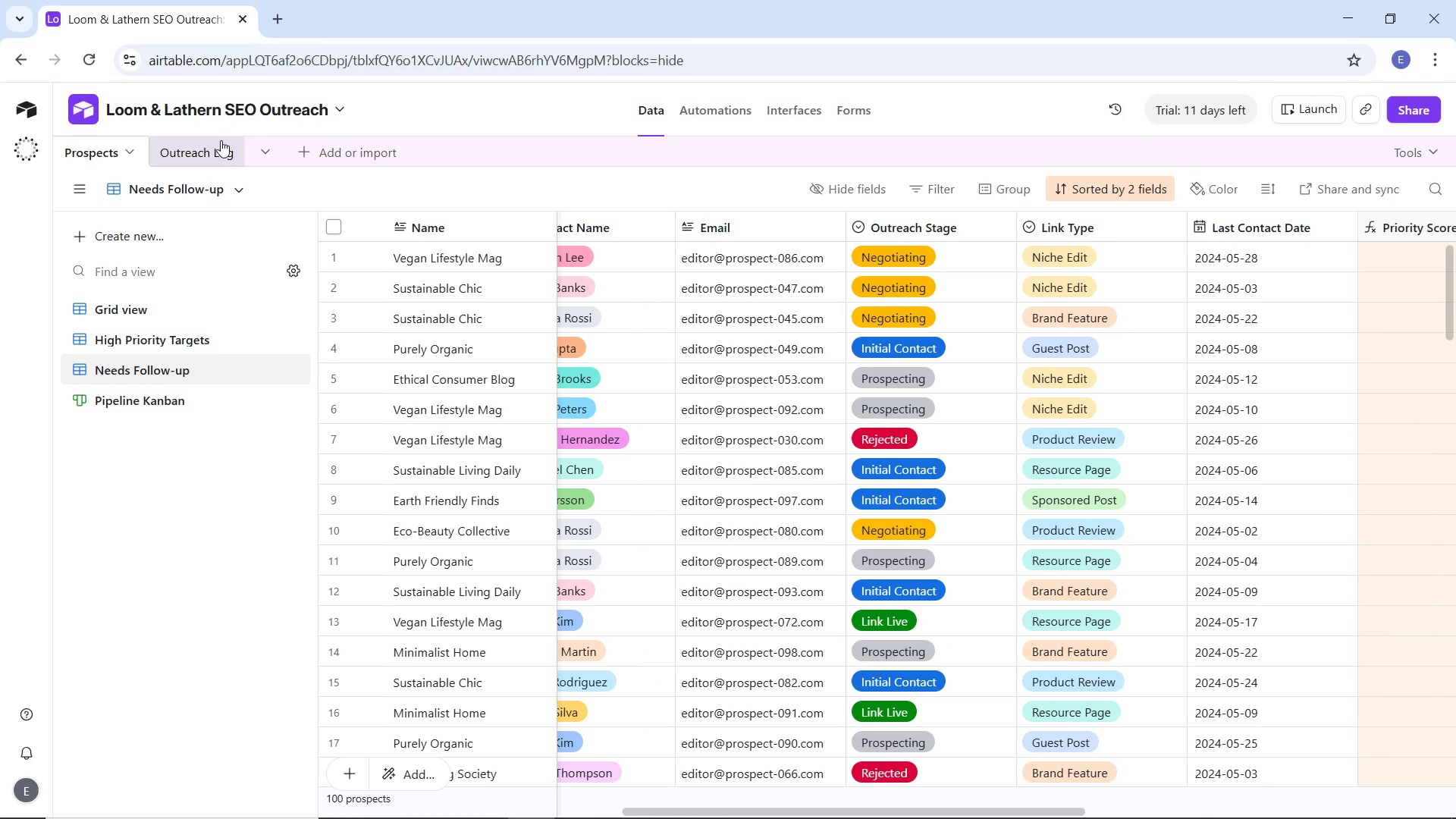 
left_click([221, 140])
 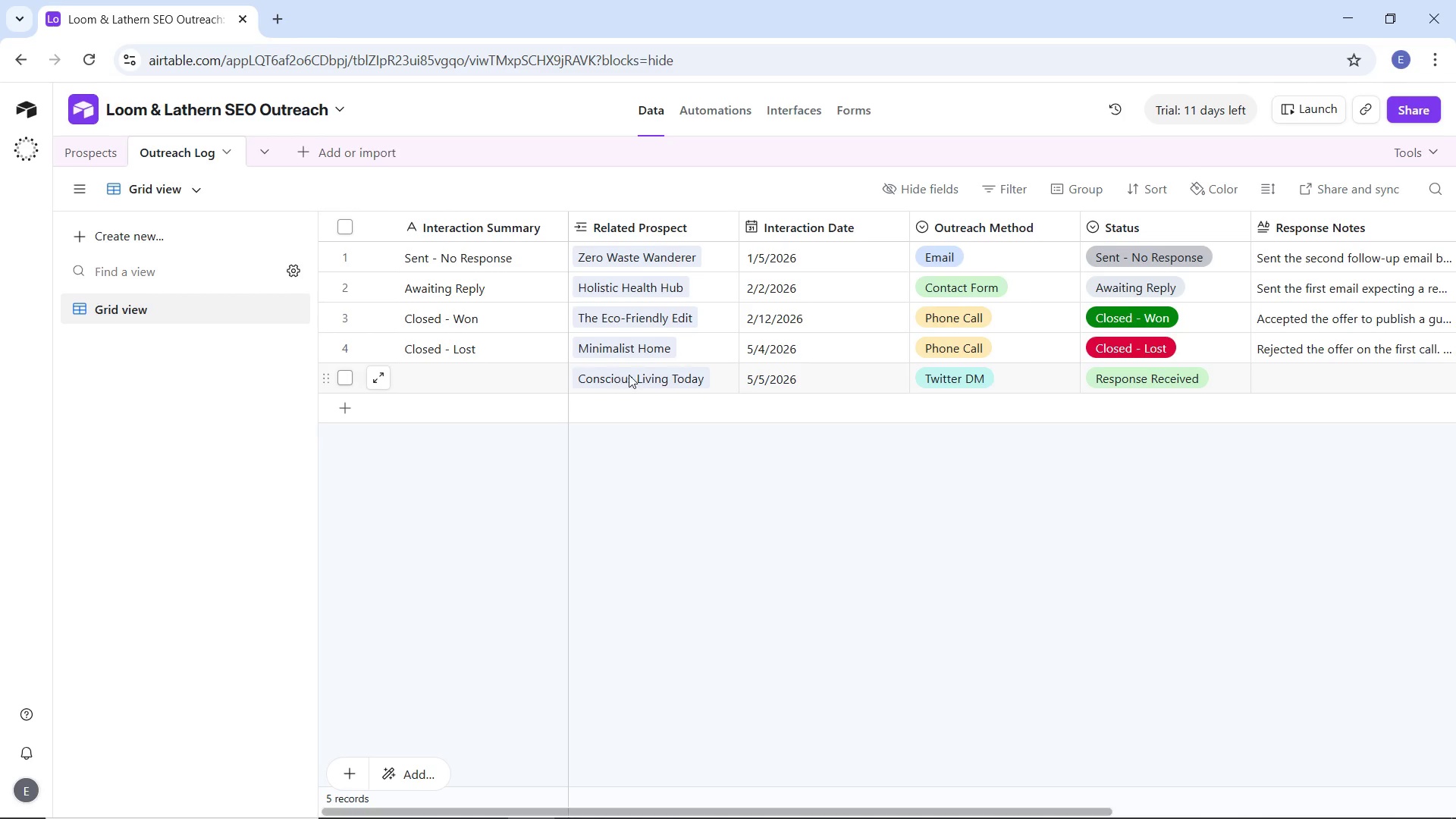 
left_click([87, 150])
 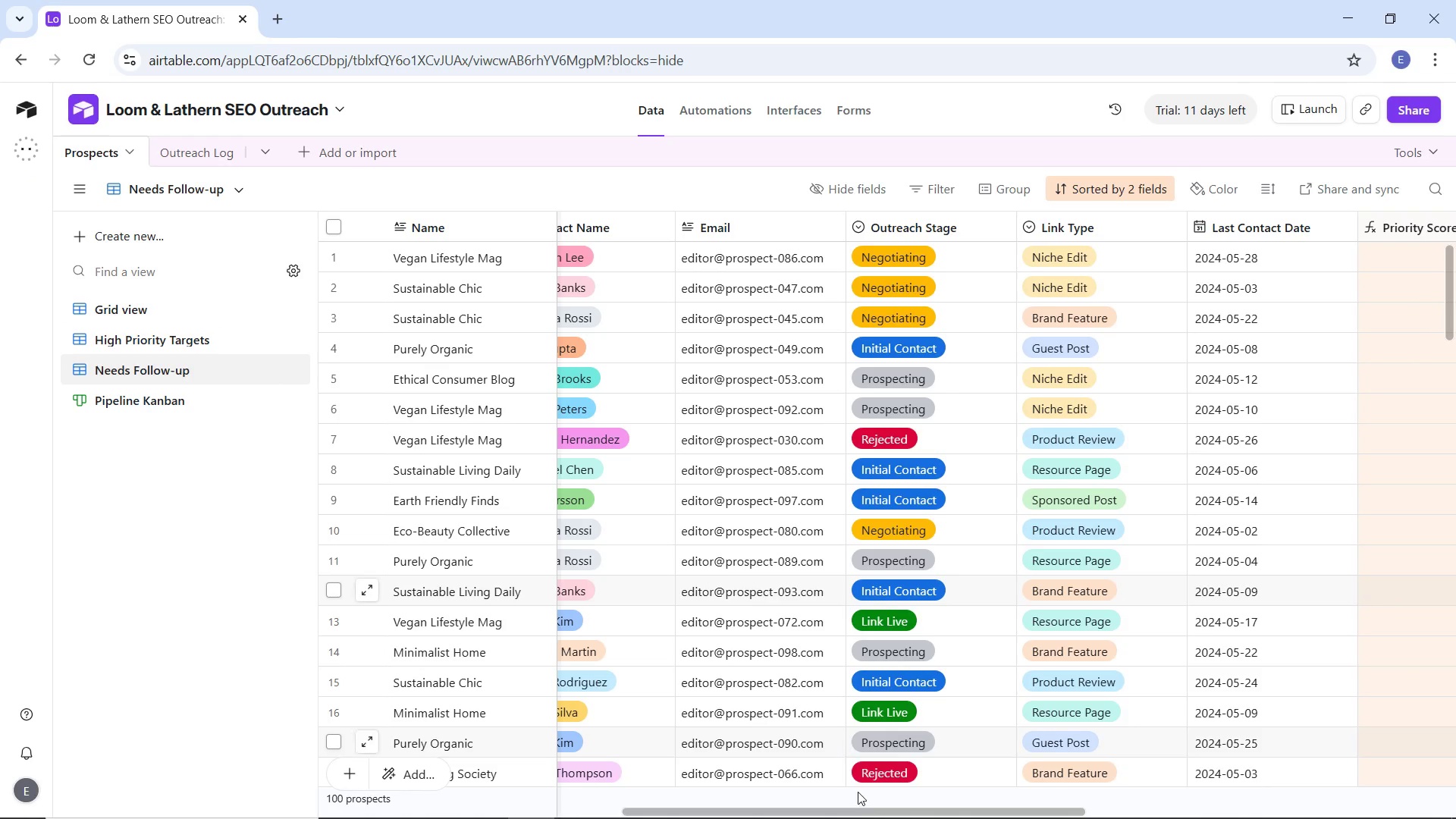 
left_click_drag(start_coordinate=[874, 817], to_coordinate=[806, 801])
 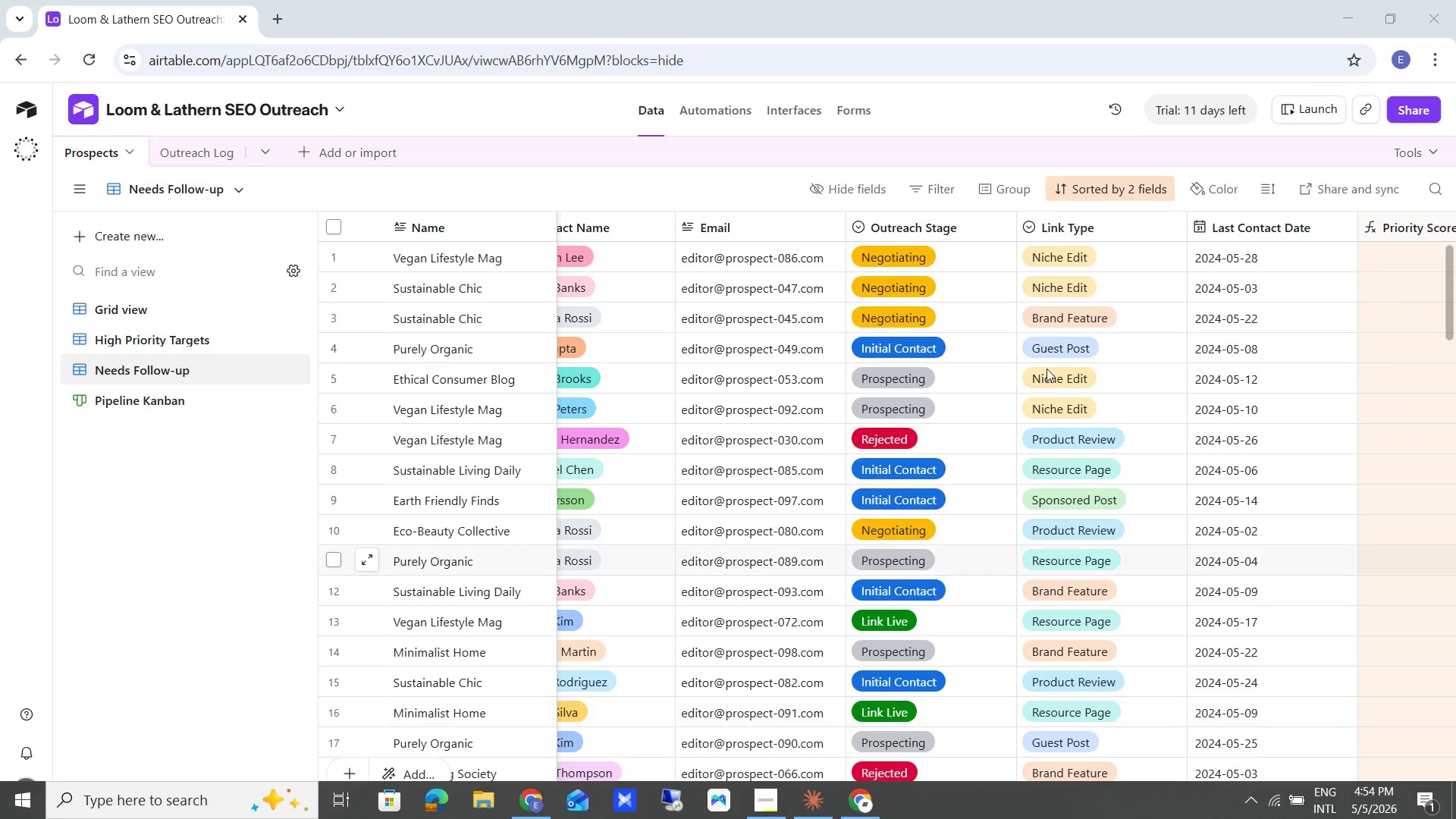 
left_click([1426, 353])
 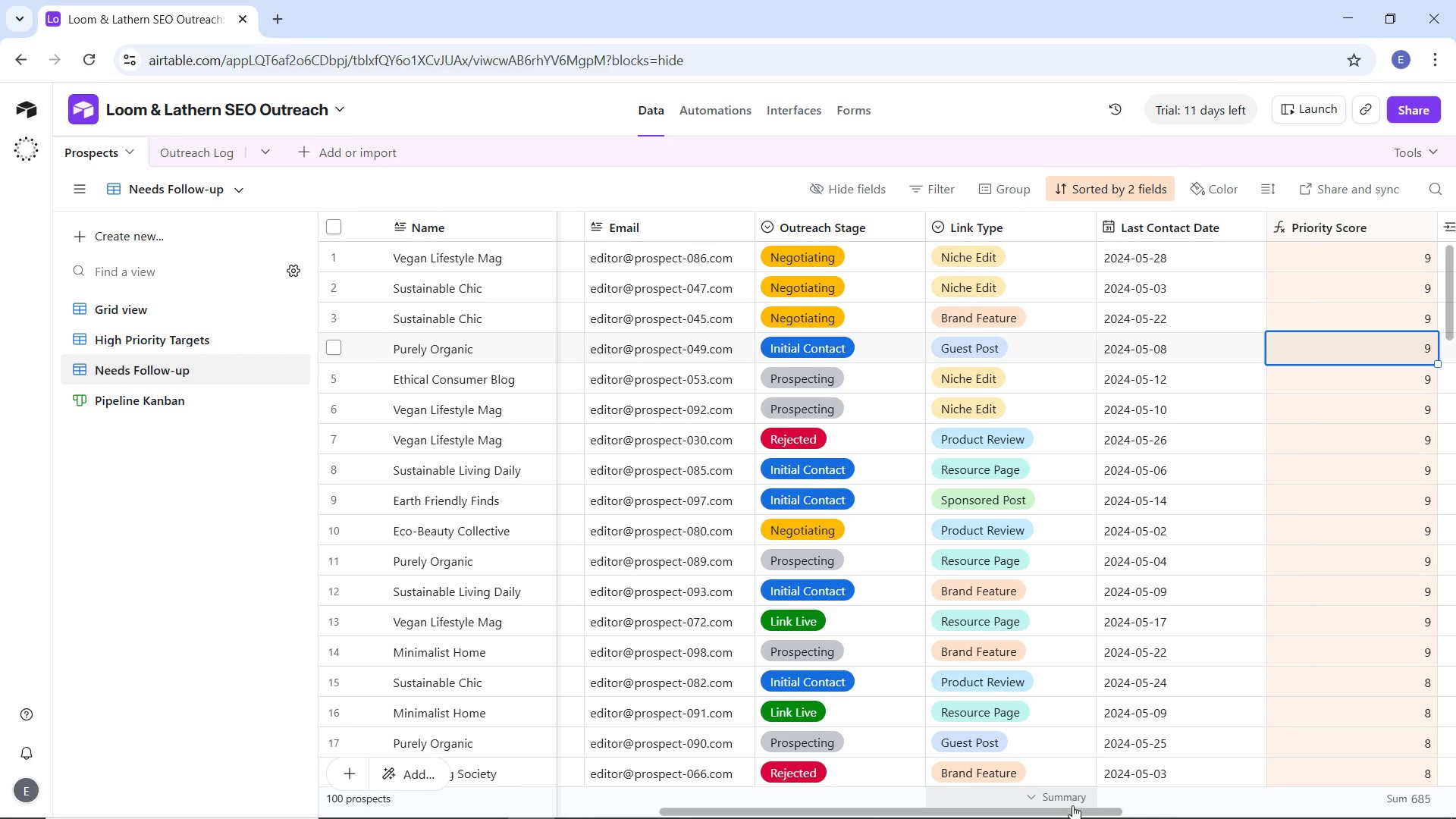 
left_click_drag(start_coordinate=[1076, 806], to_coordinate=[852, 816])
 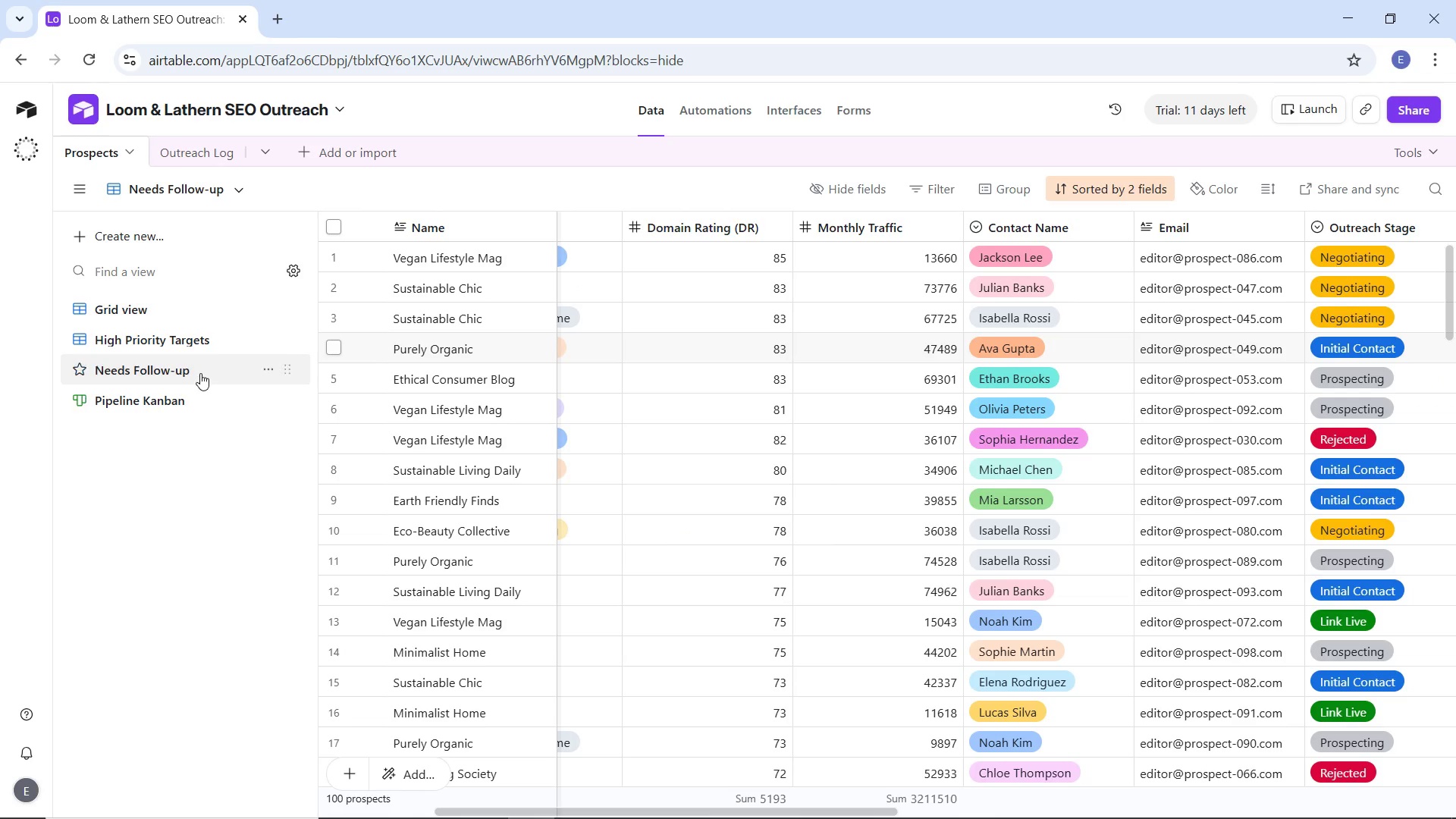 
left_click([196, 369])
 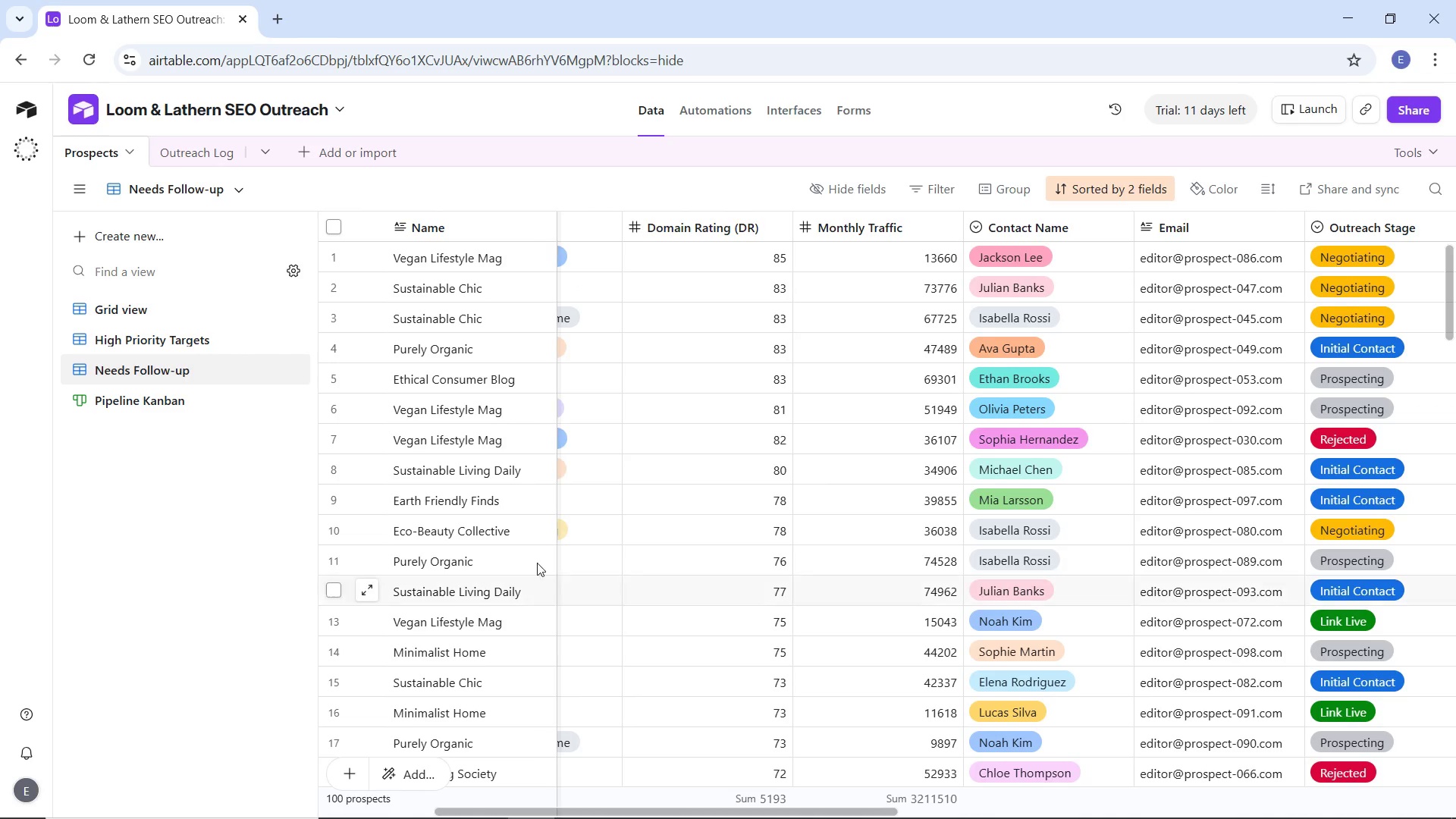 
scroll: coordinate [429, 470], scroll_direction: down, amount: 21.0
 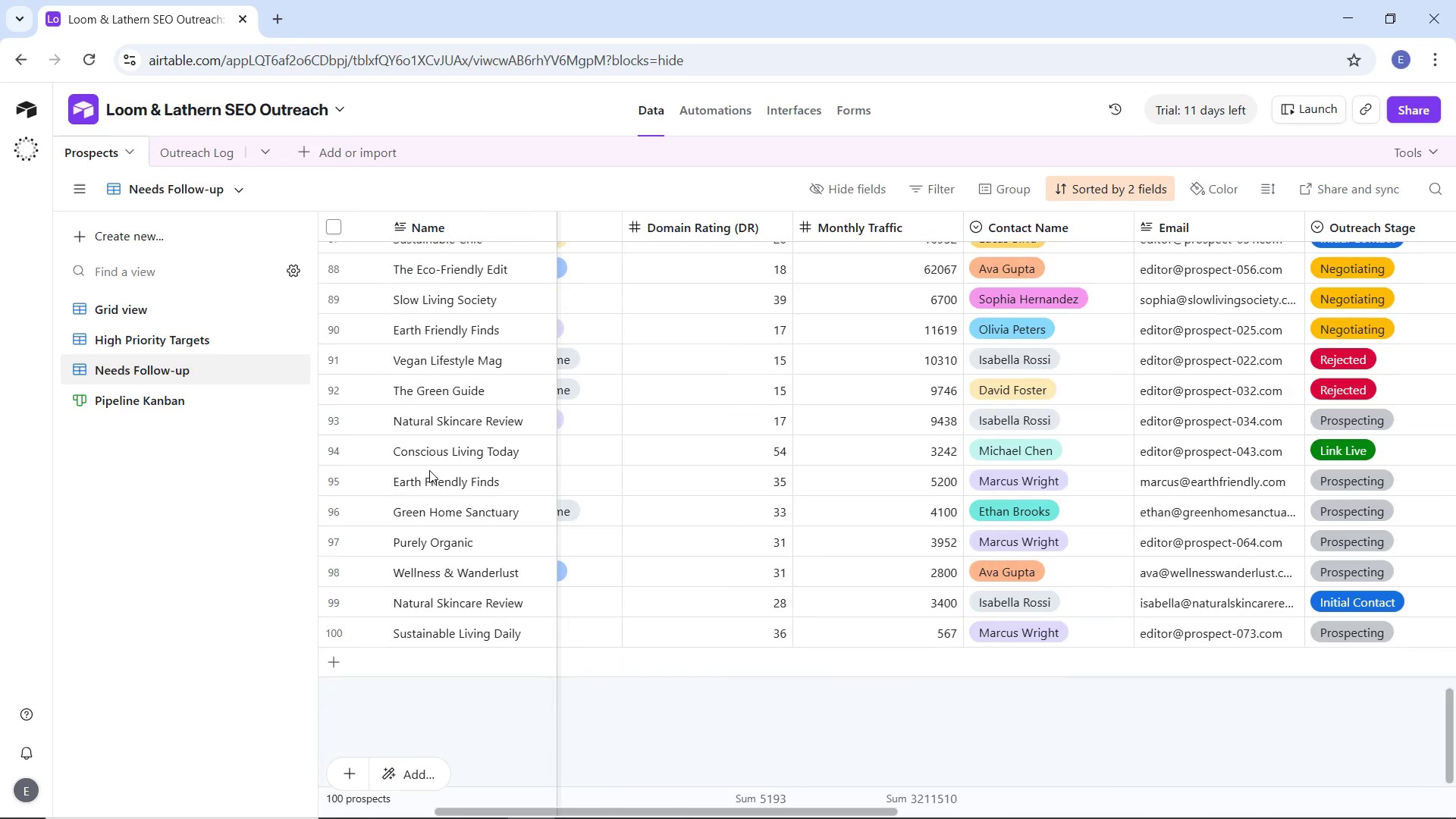 
scroll: coordinate [429, 467], scroll_direction: up, amount: 37.0
 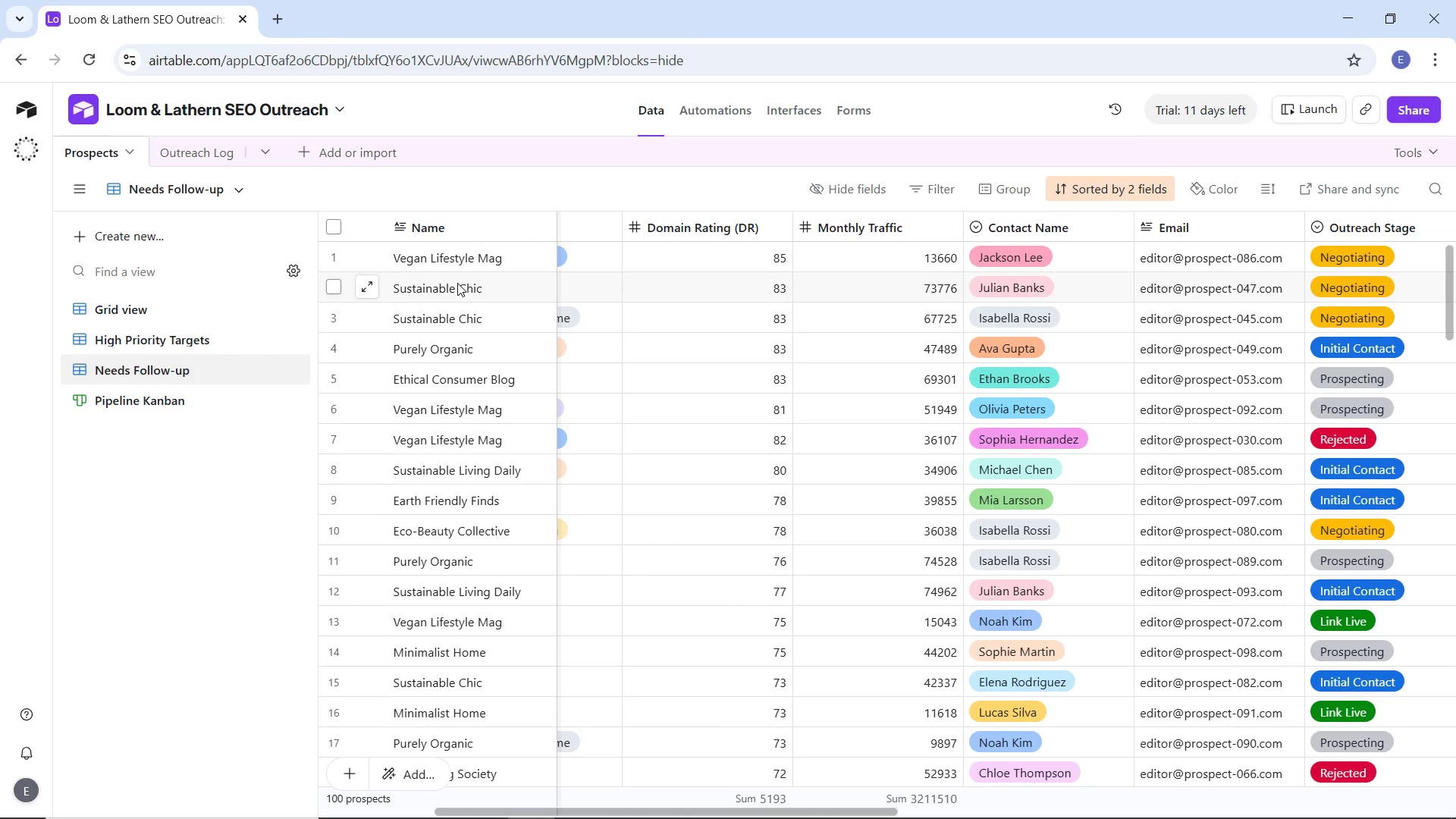 
wait(9.62)
 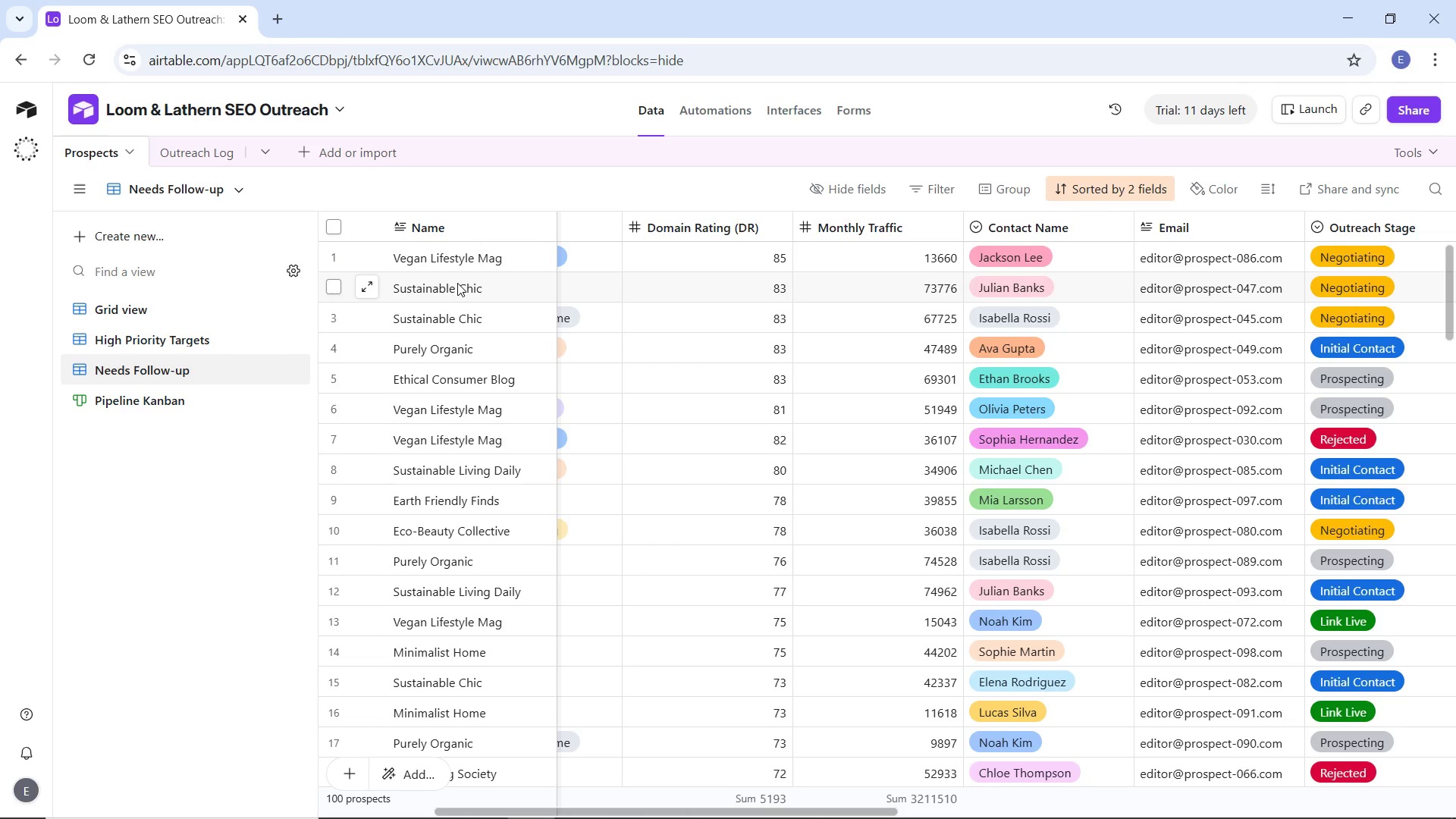 
mouse_move([158, 301])
 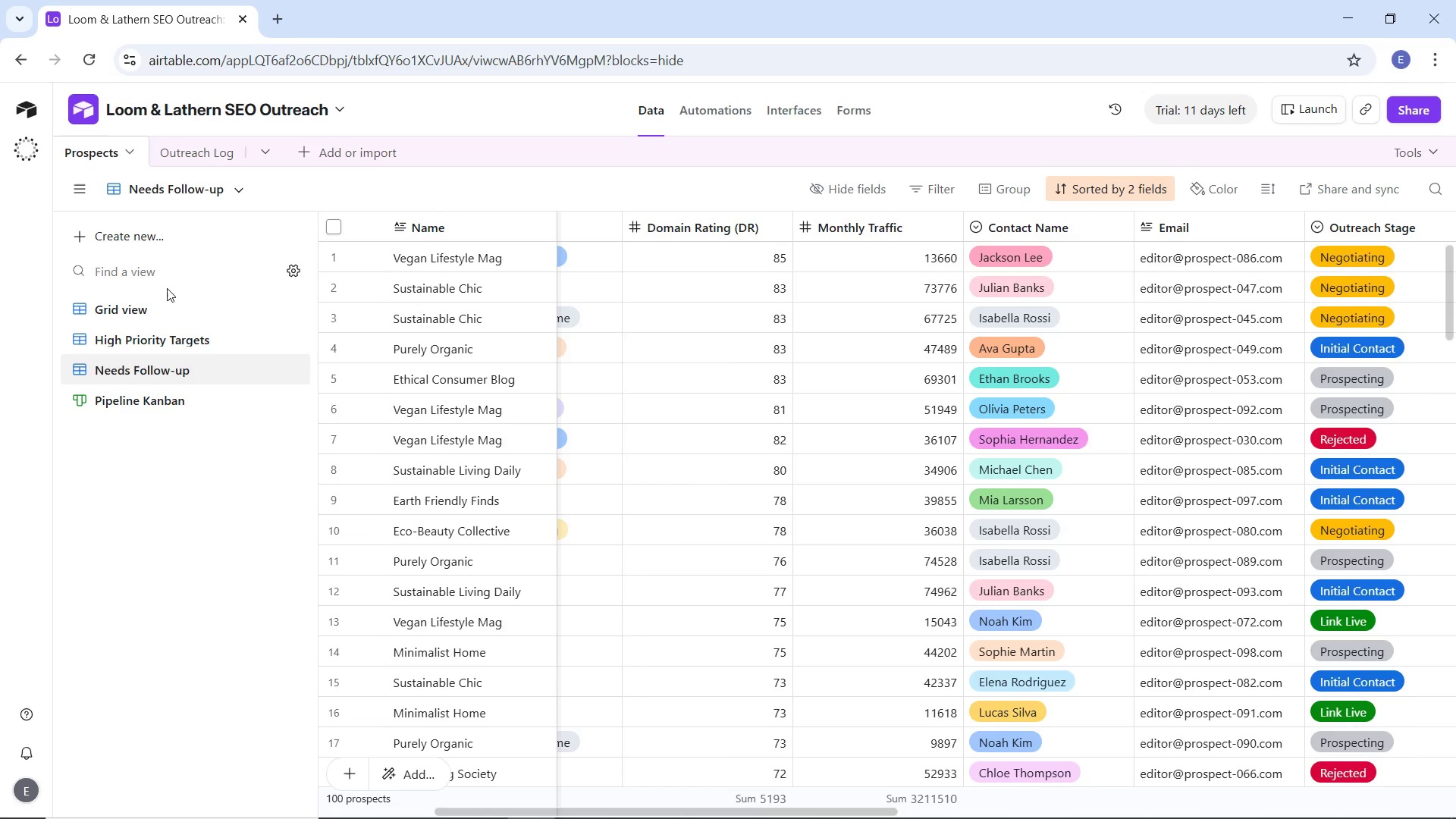 
left_click([170, 309])
 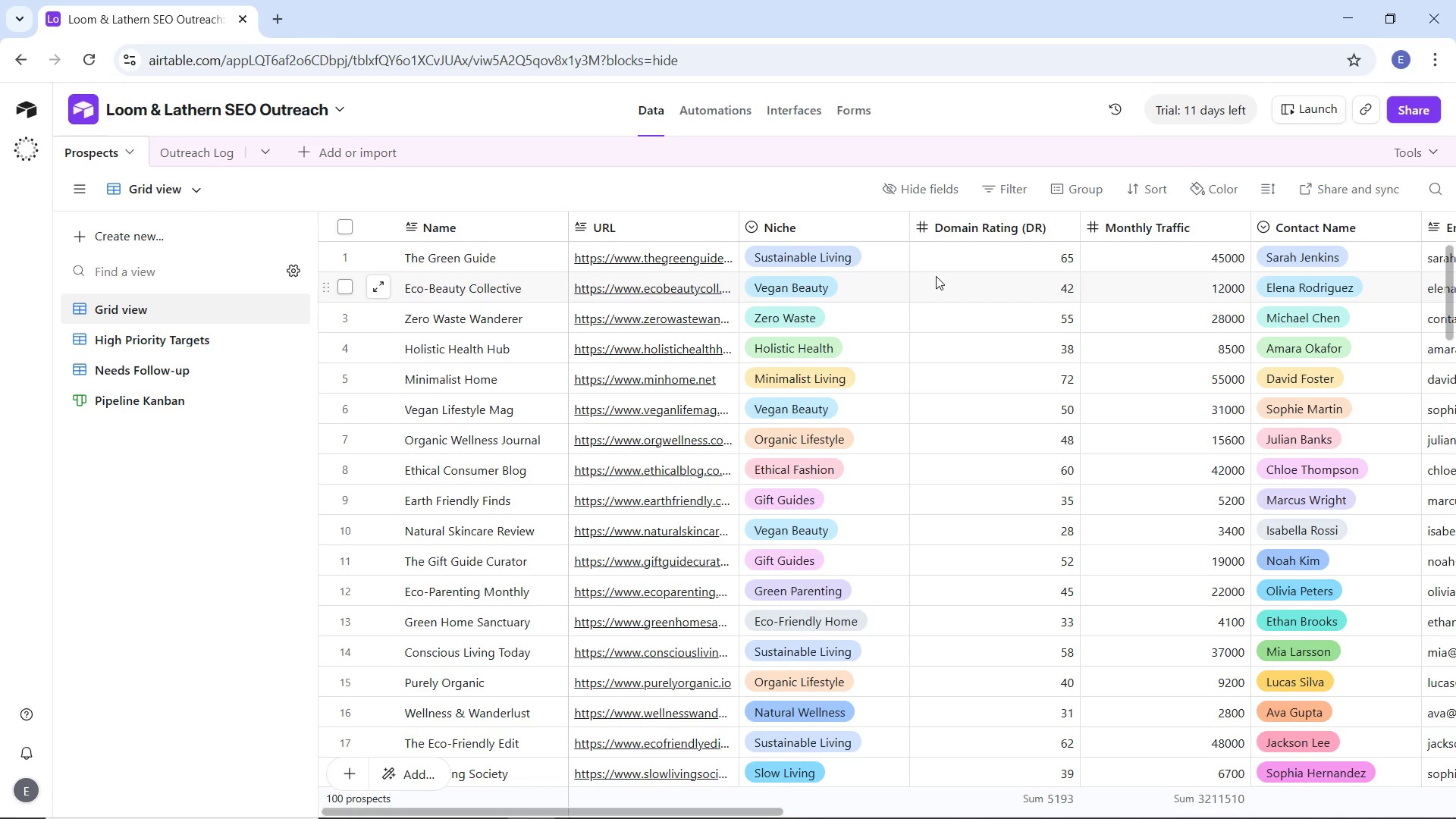 
wait(10.2)
 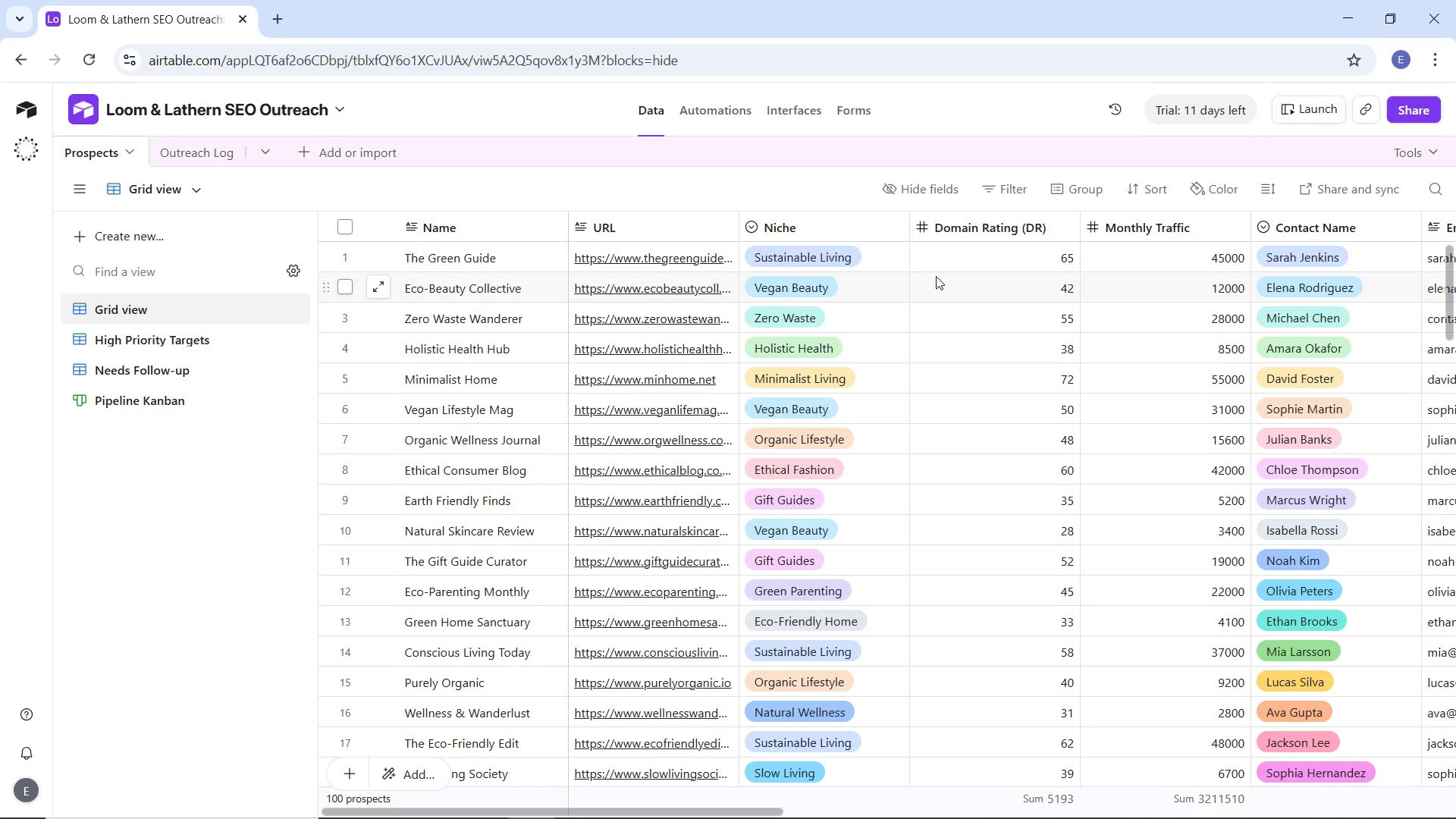 
left_click([1059, 262])
 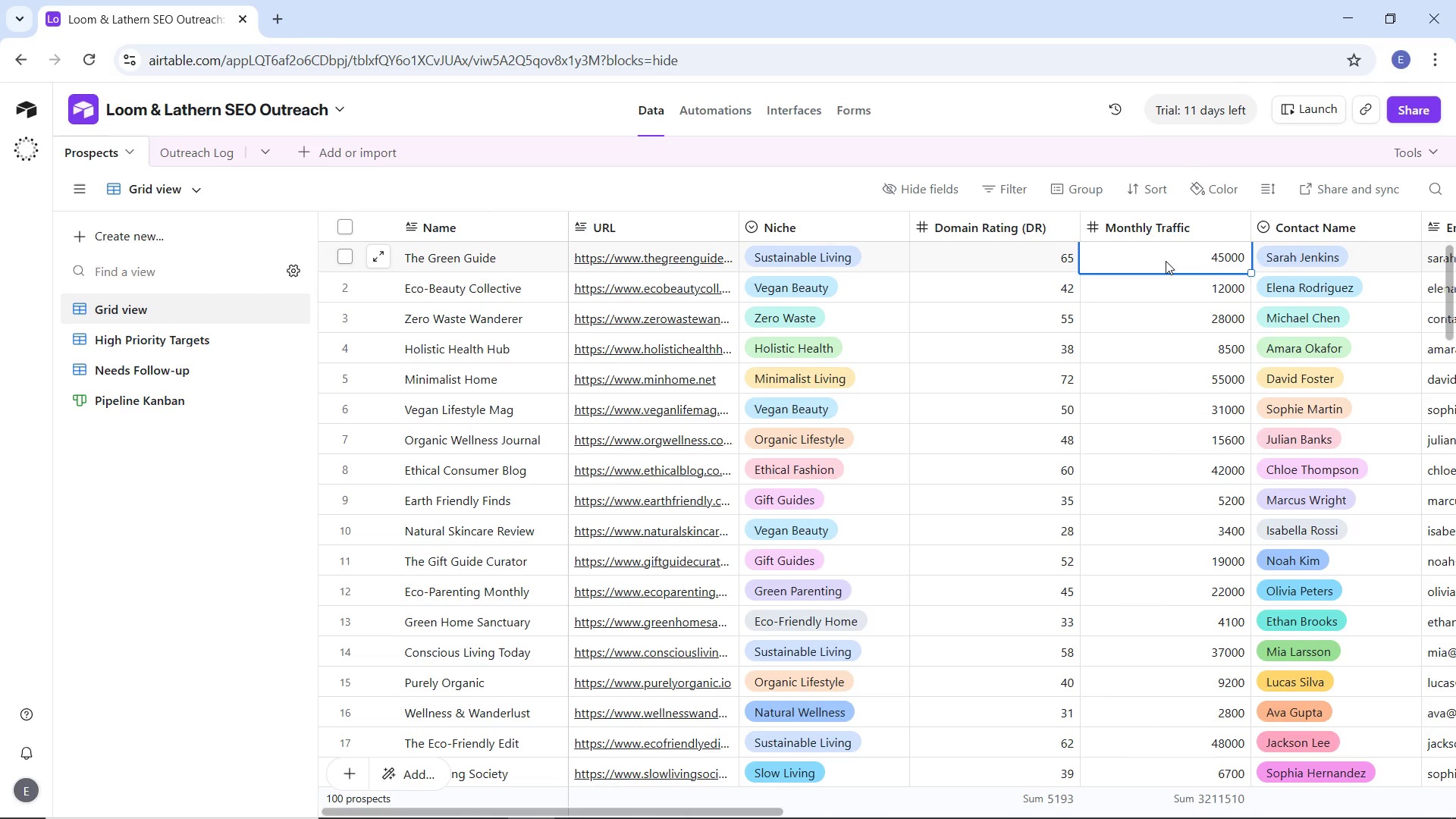 
left_click([1166, 261])
 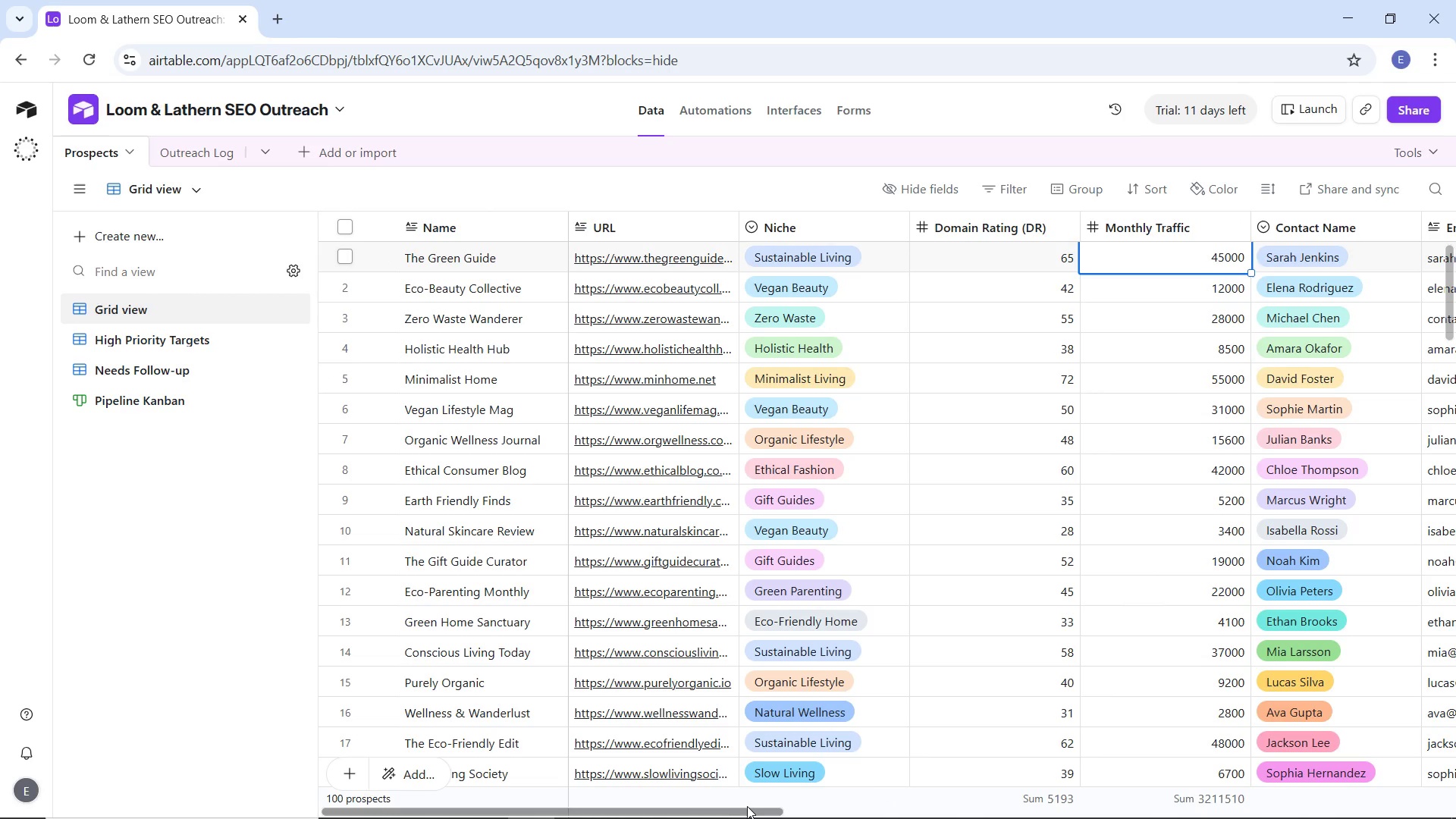 
left_click_drag(start_coordinate=[762, 810], to_coordinate=[1208, 757])
 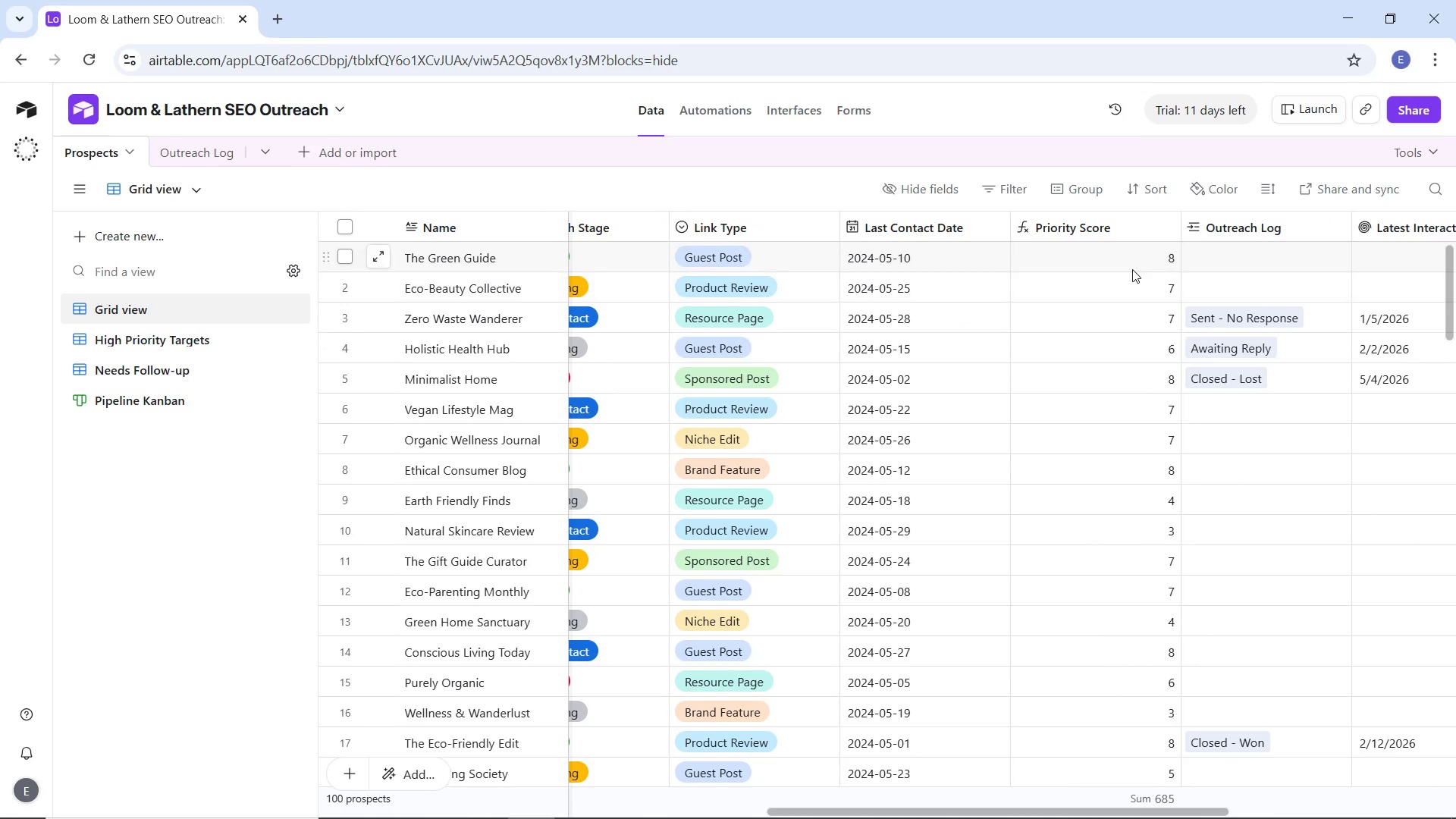 
left_click([1132, 269])
 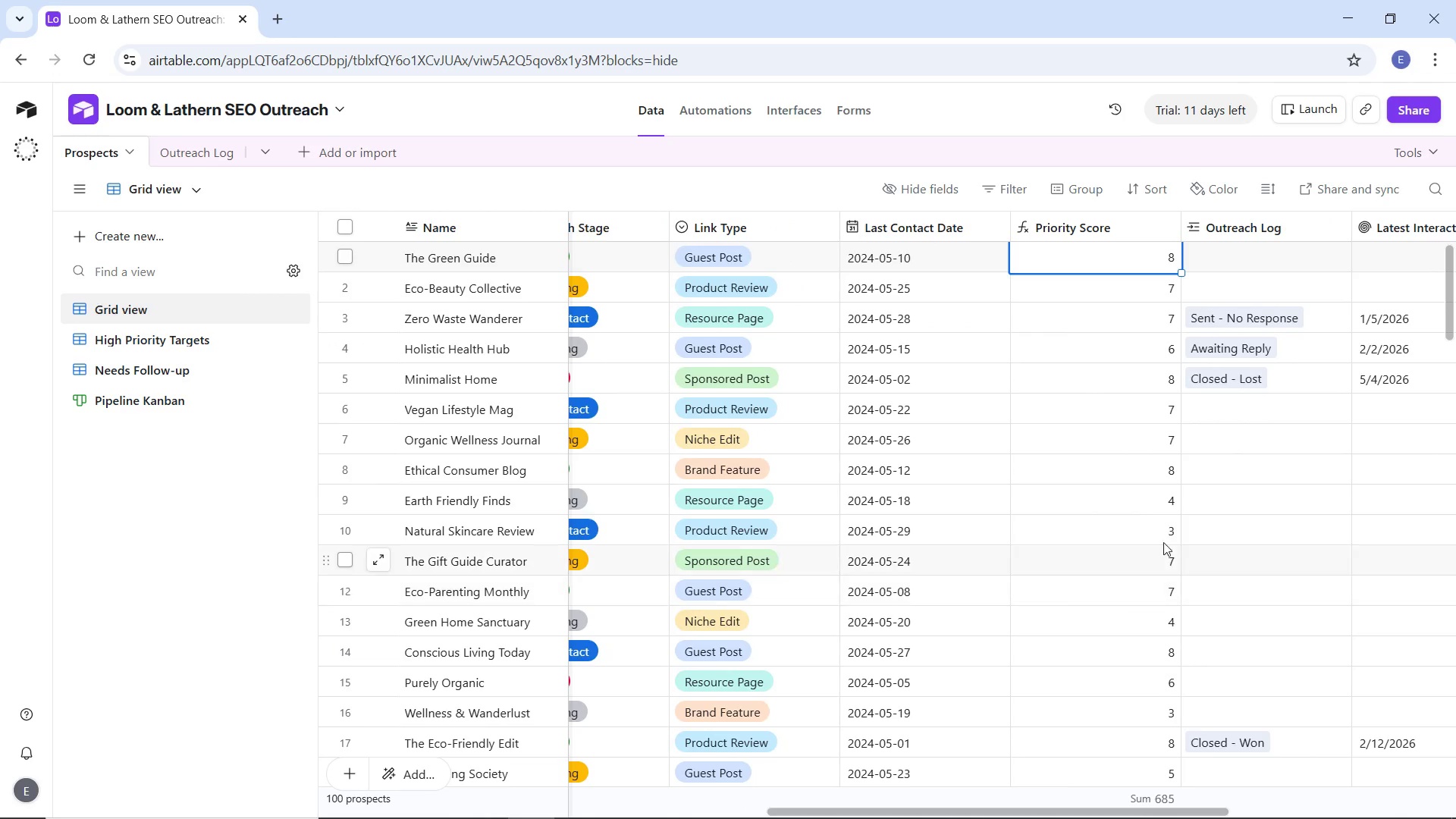 
left_click([1163, 503])
 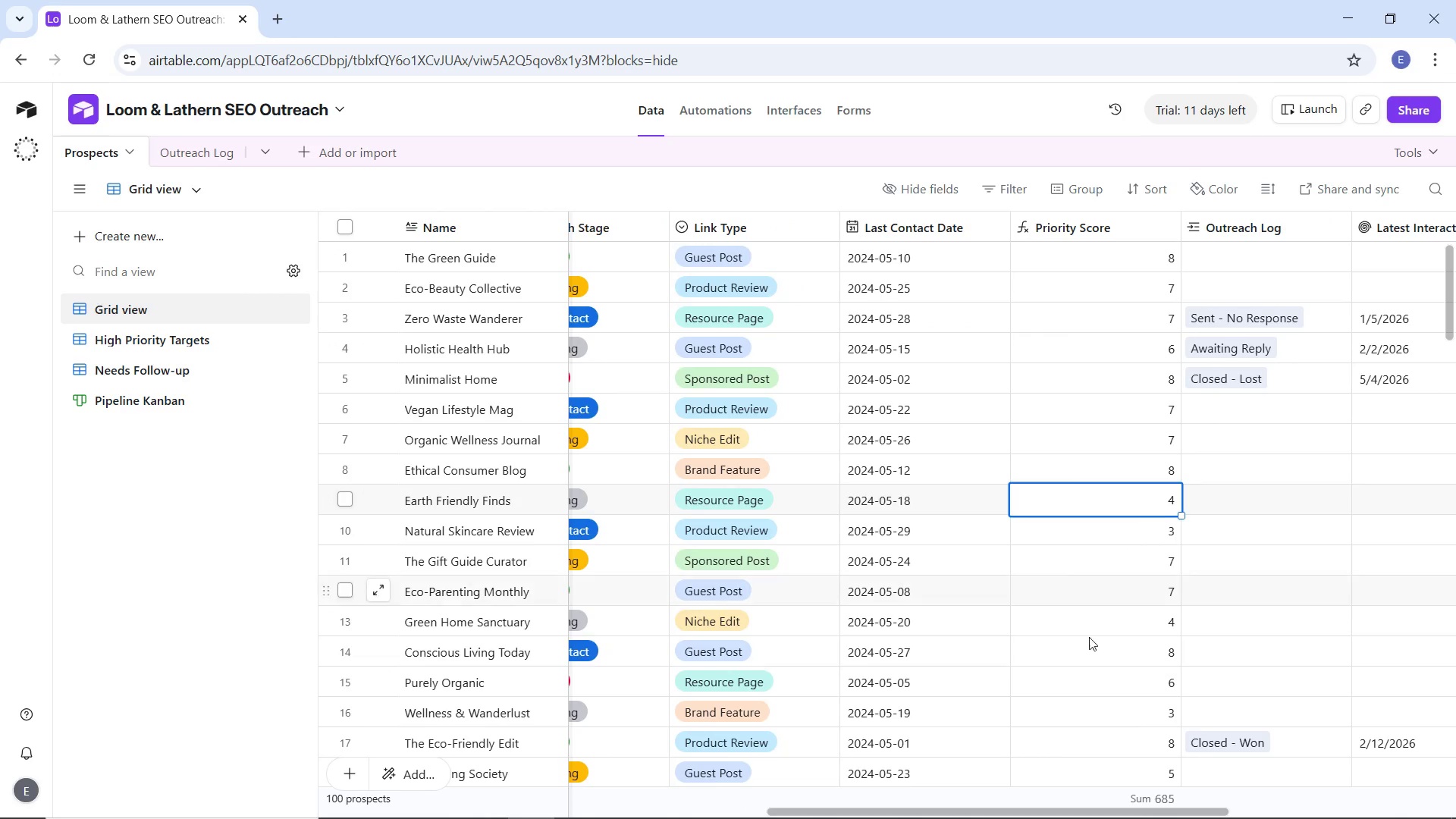 
left_click_drag(start_coordinate=[1052, 814], to_coordinate=[1298, 782])
 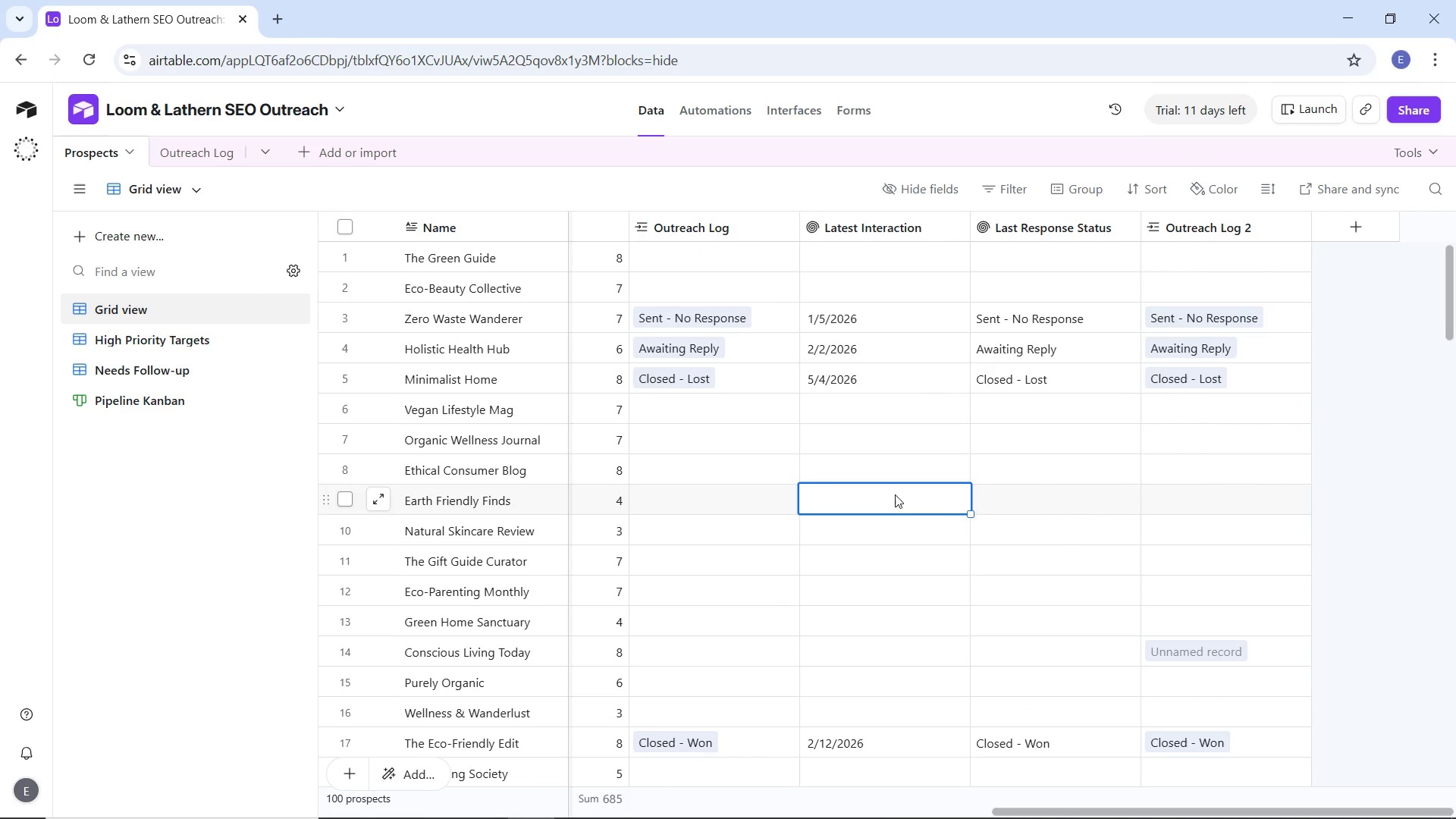 
double_click([892, 499])
 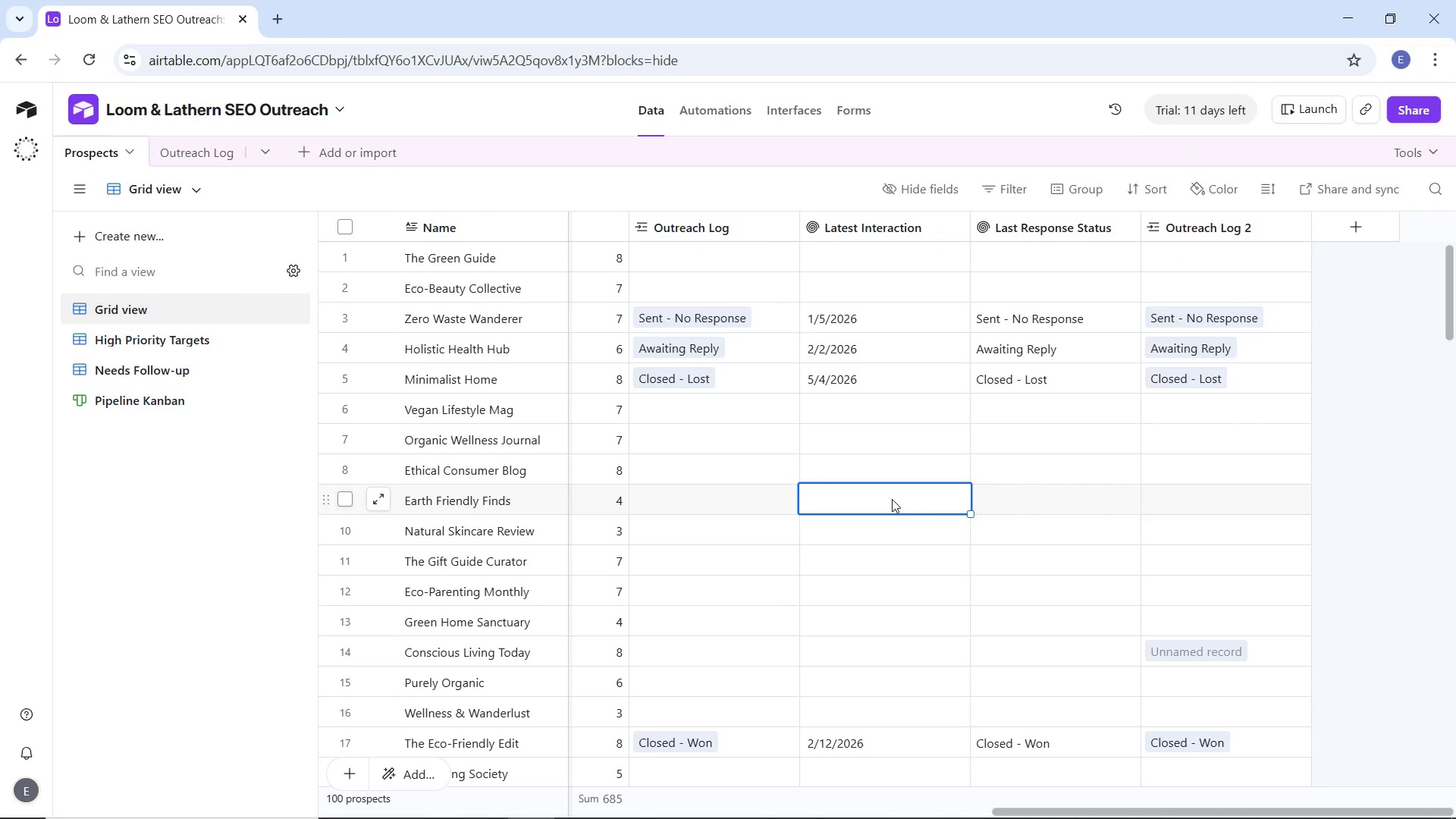 
triple_click([892, 499])
 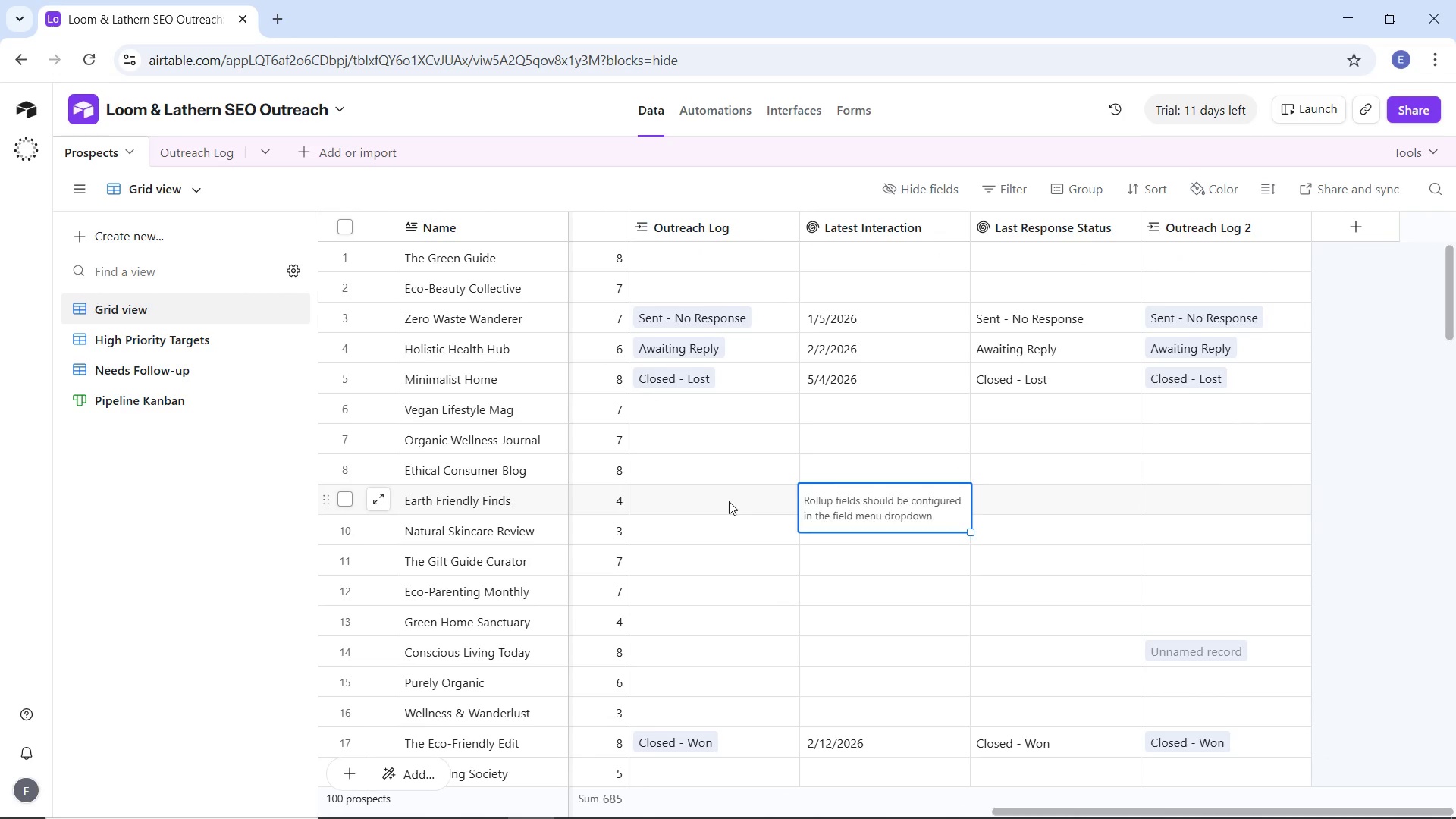 
left_click([729, 501])
 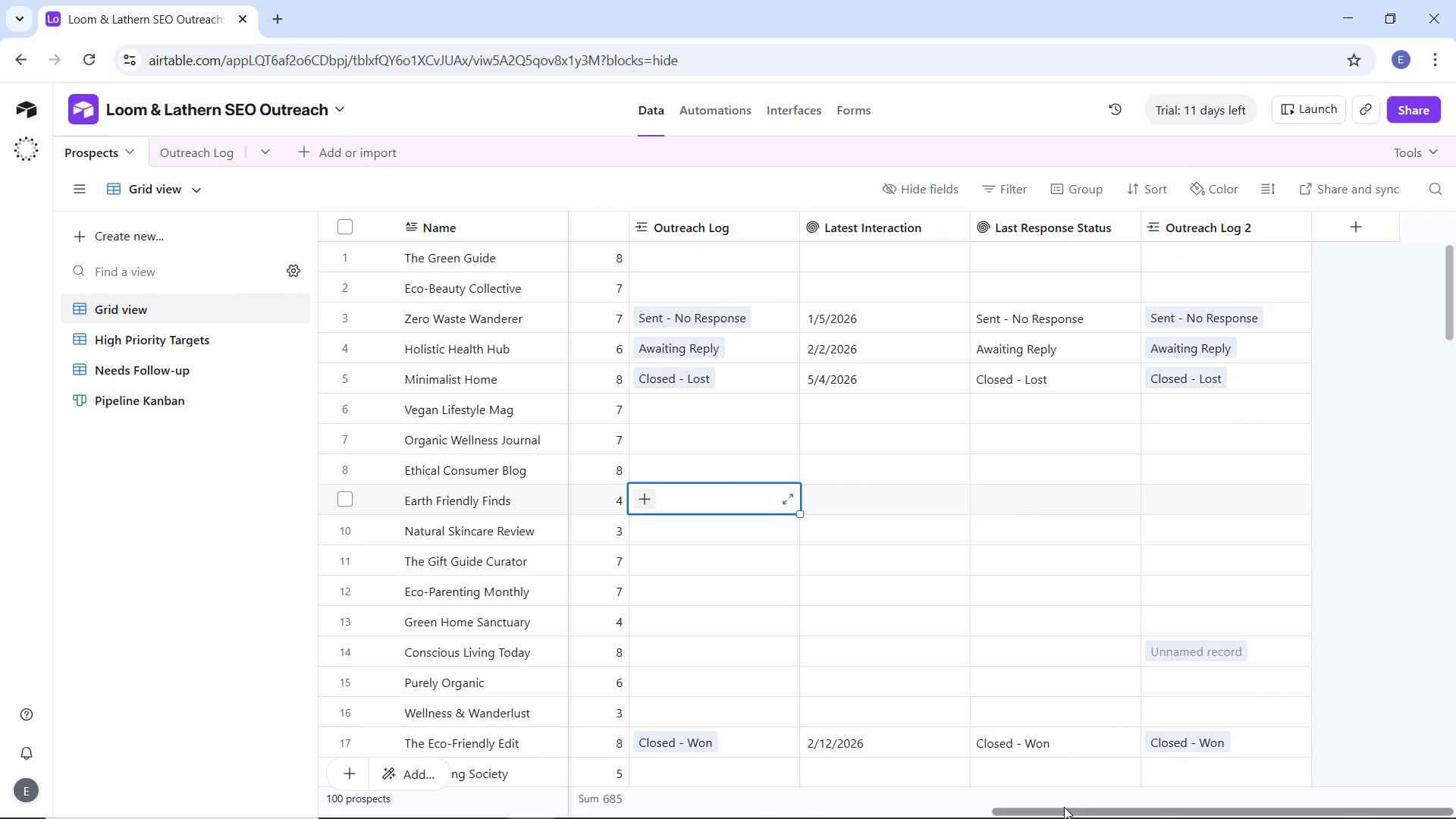 
left_click_drag(start_coordinate=[1070, 811], to_coordinate=[373, 739])
 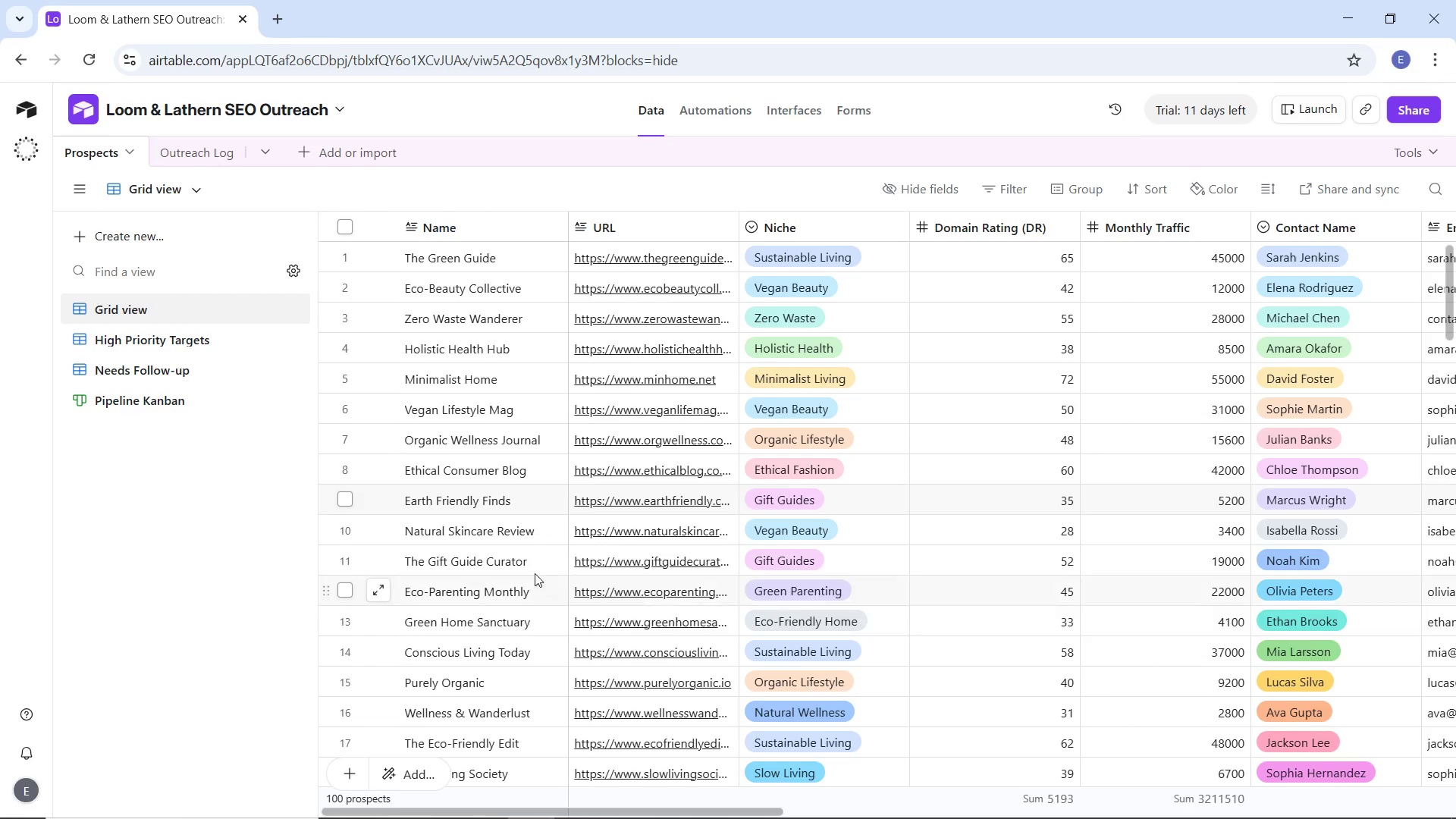 
scroll: coordinate [541, 461], scroll_direction: up, amount: 6.0
 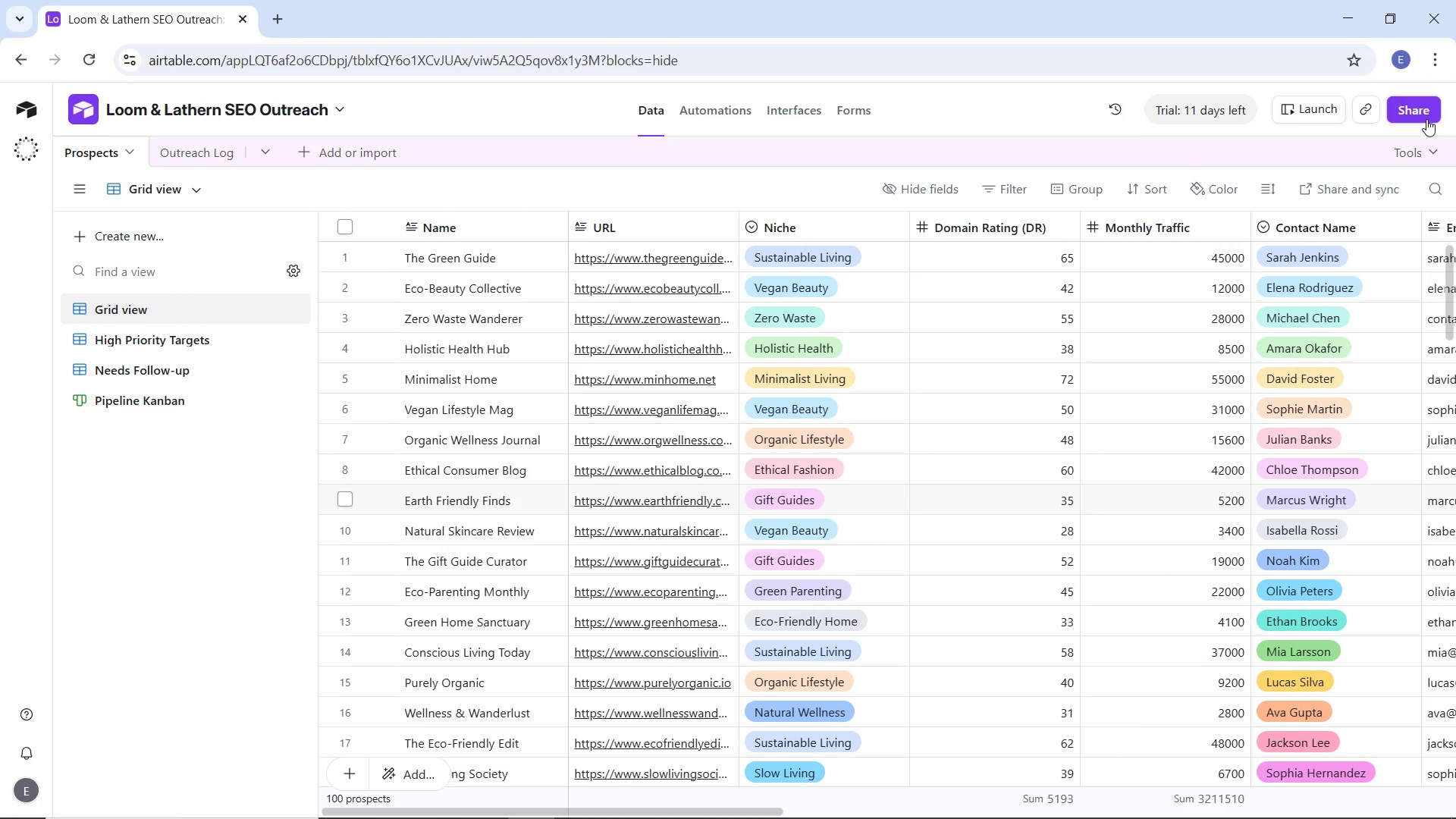 
left_click([160, 315])
 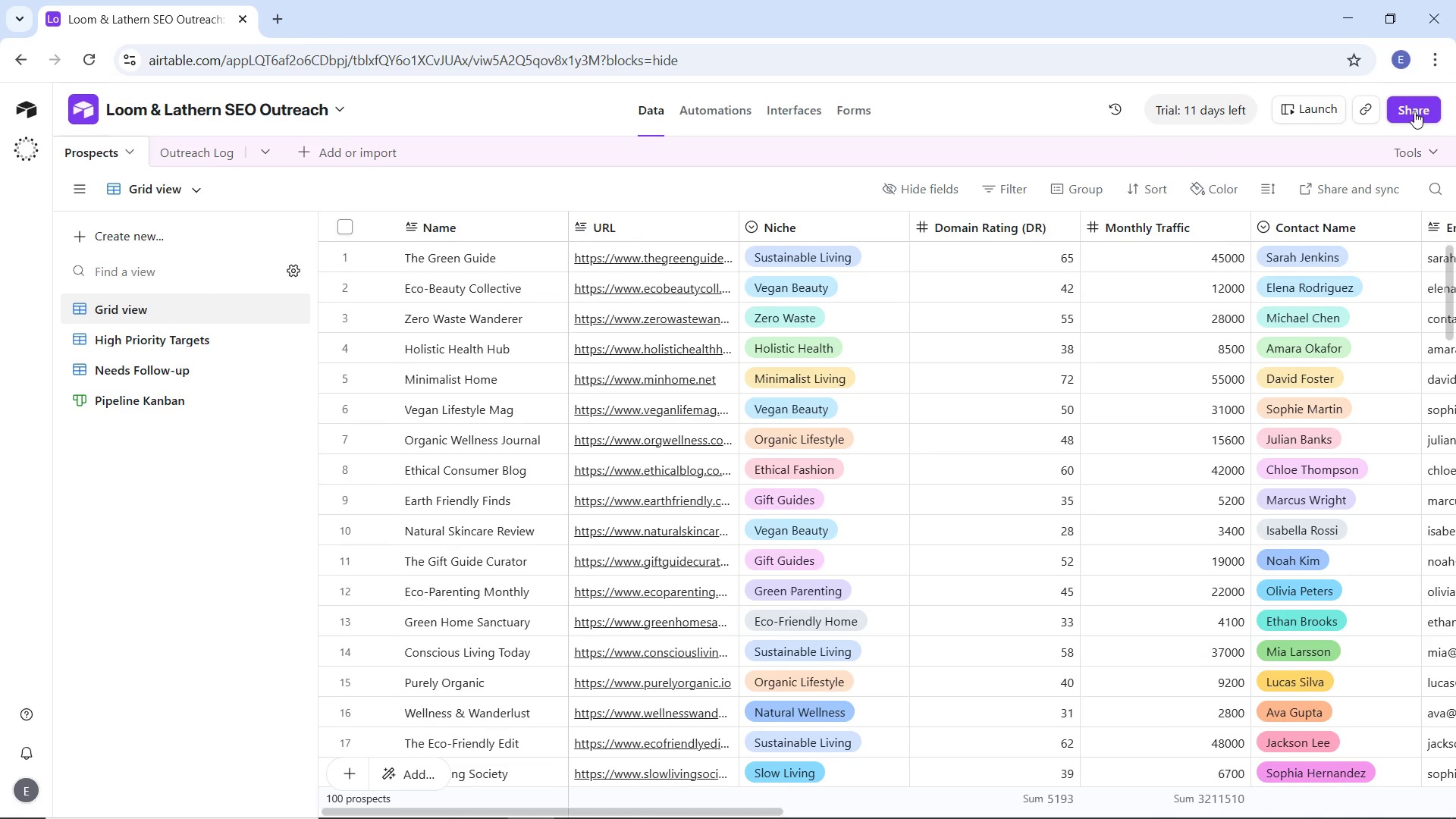 
left_click([1414, 111])
 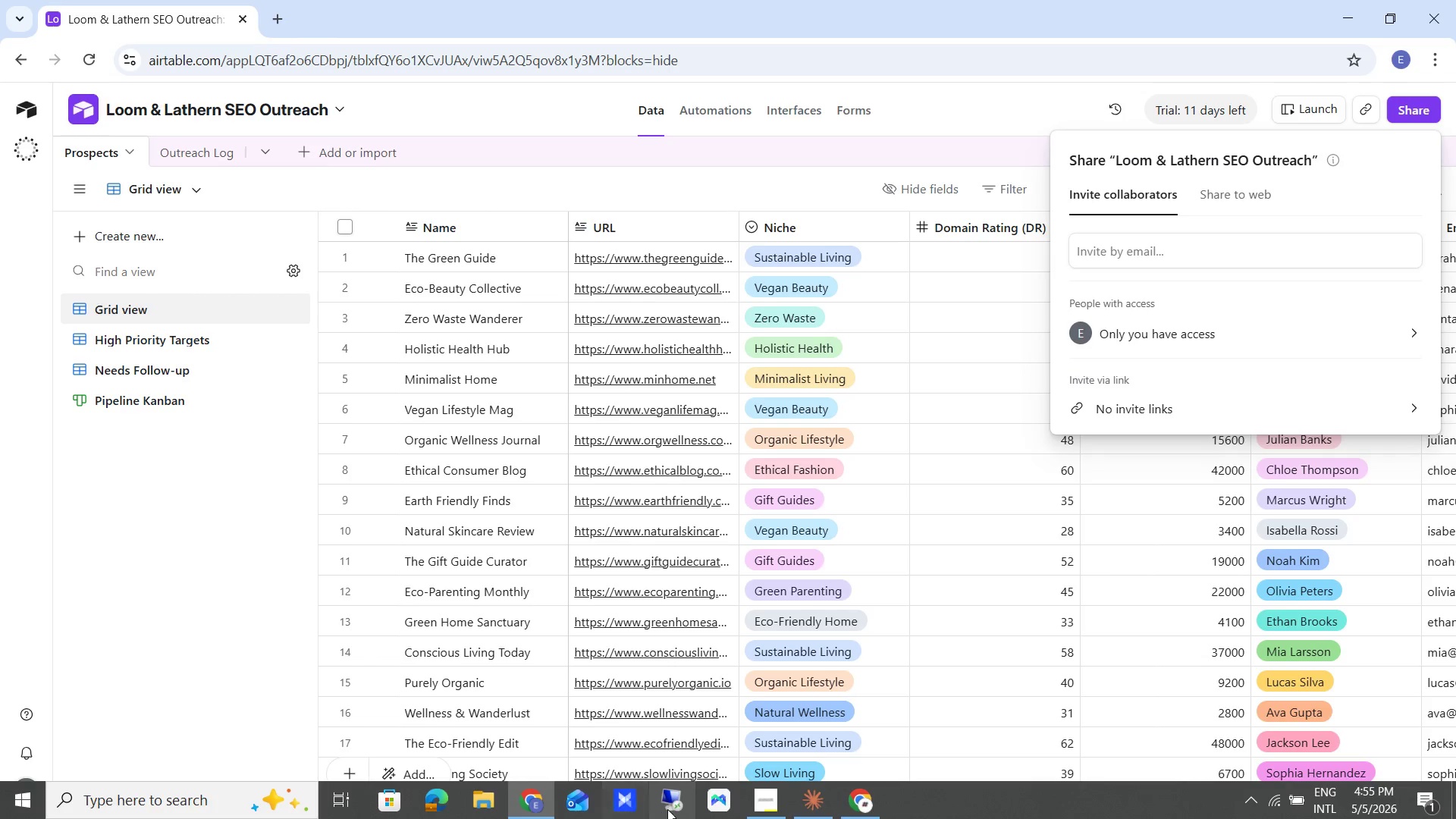 
left_click([754, 807])